 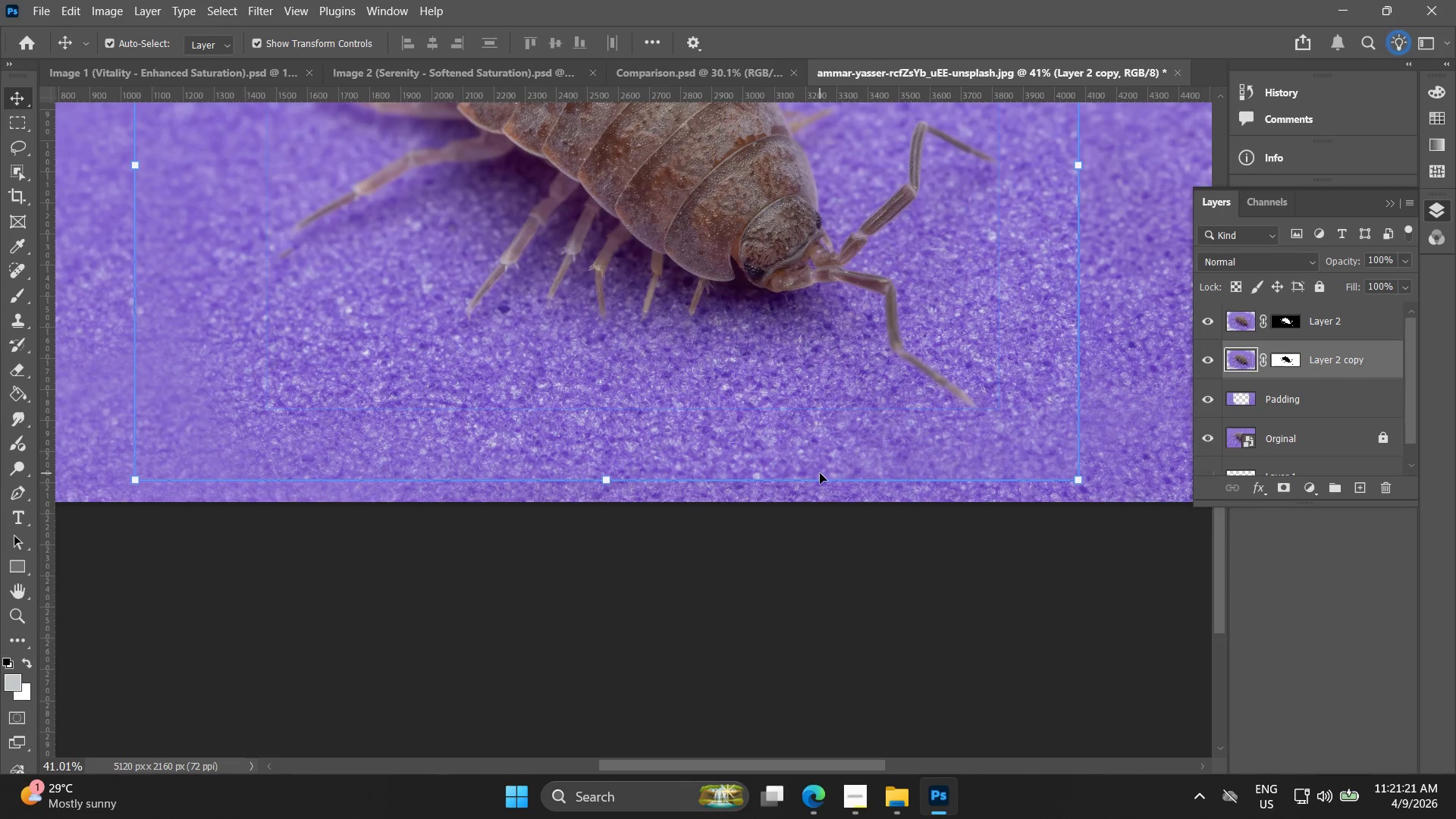 
hold_key(key=Space, duration=0.53)
 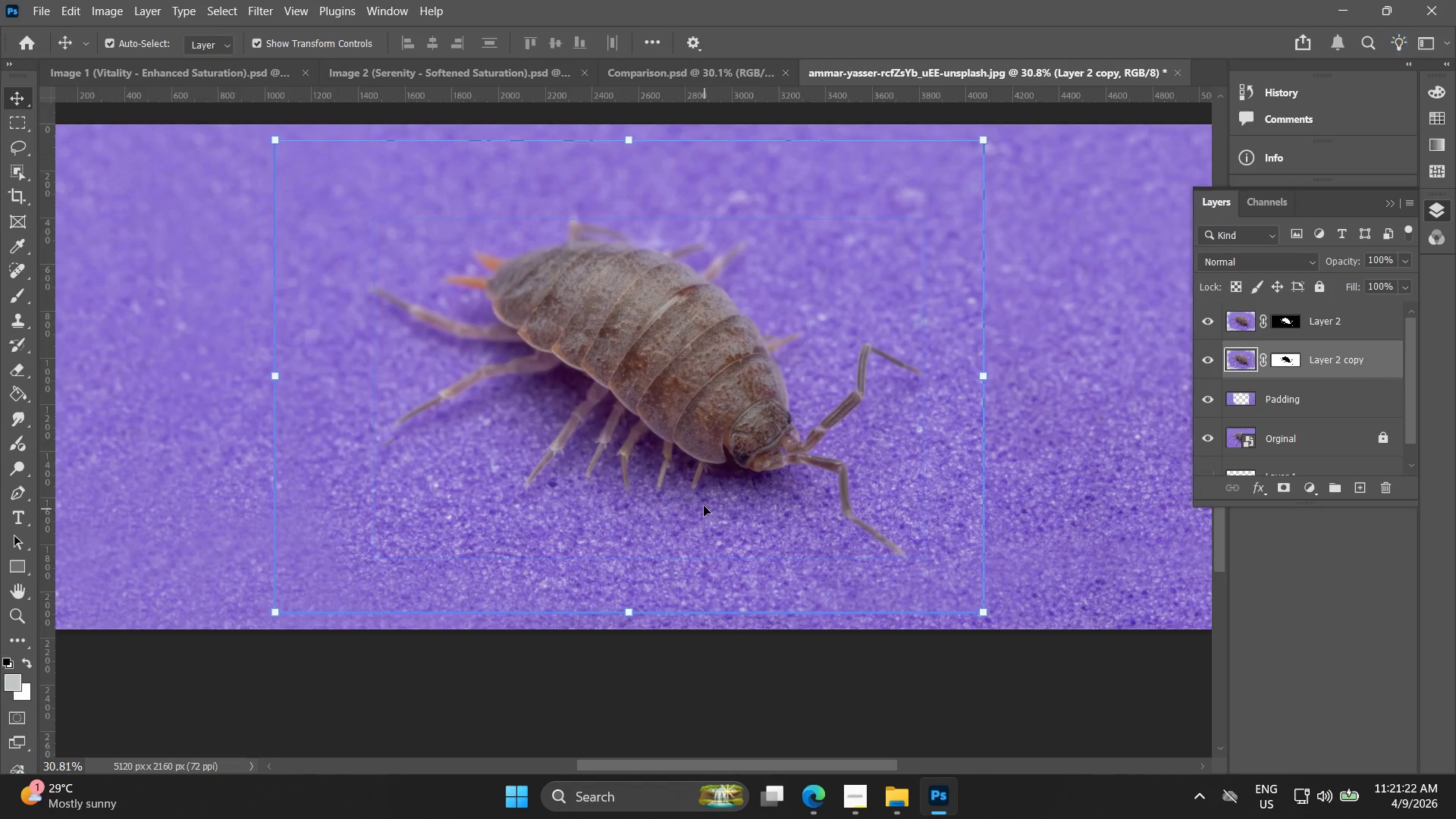 
left_click_drag(start_coordinate=[824, 492], to_coordinate=[821, 660])
 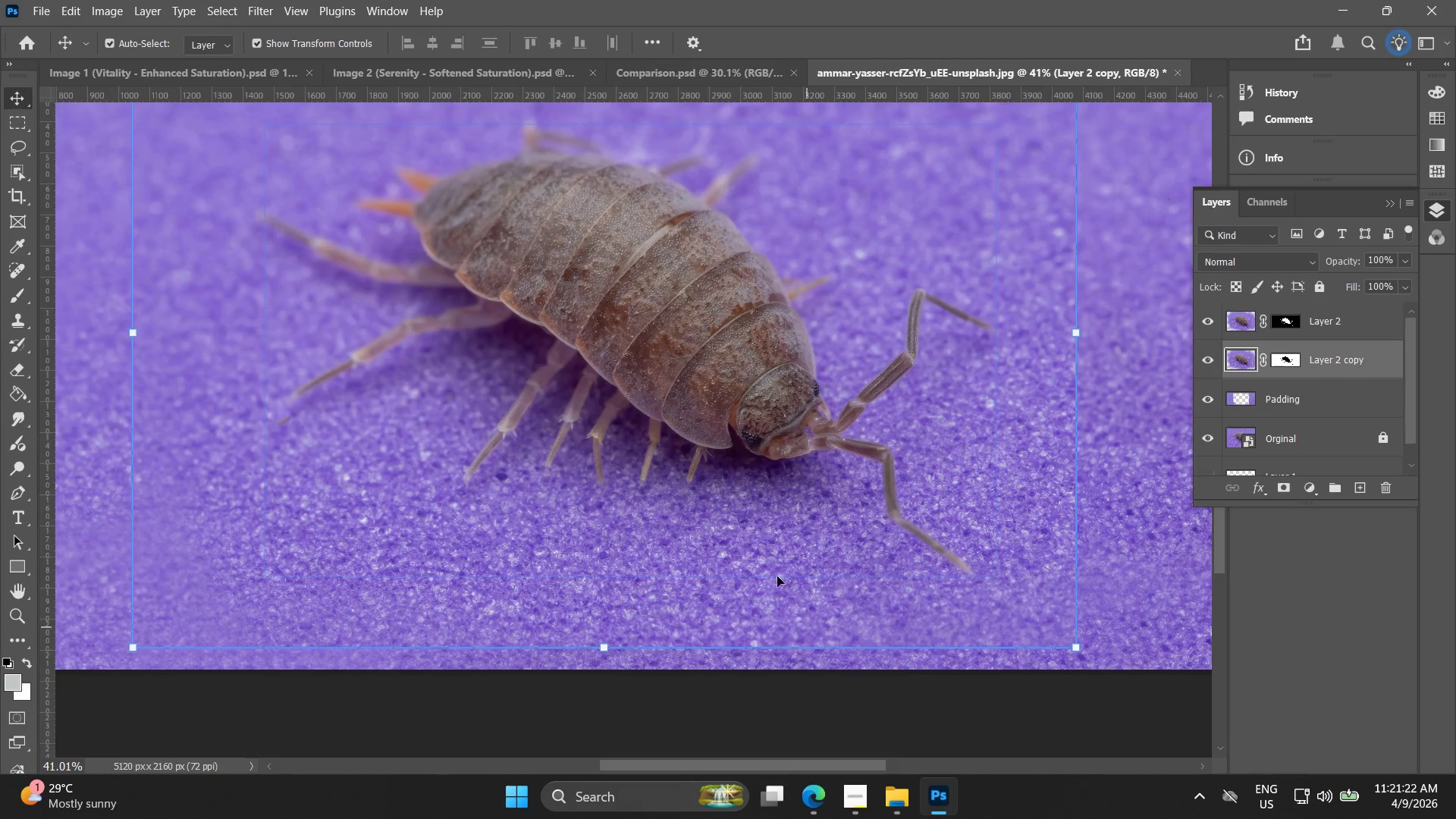 
key(Alt+AltLeft)
 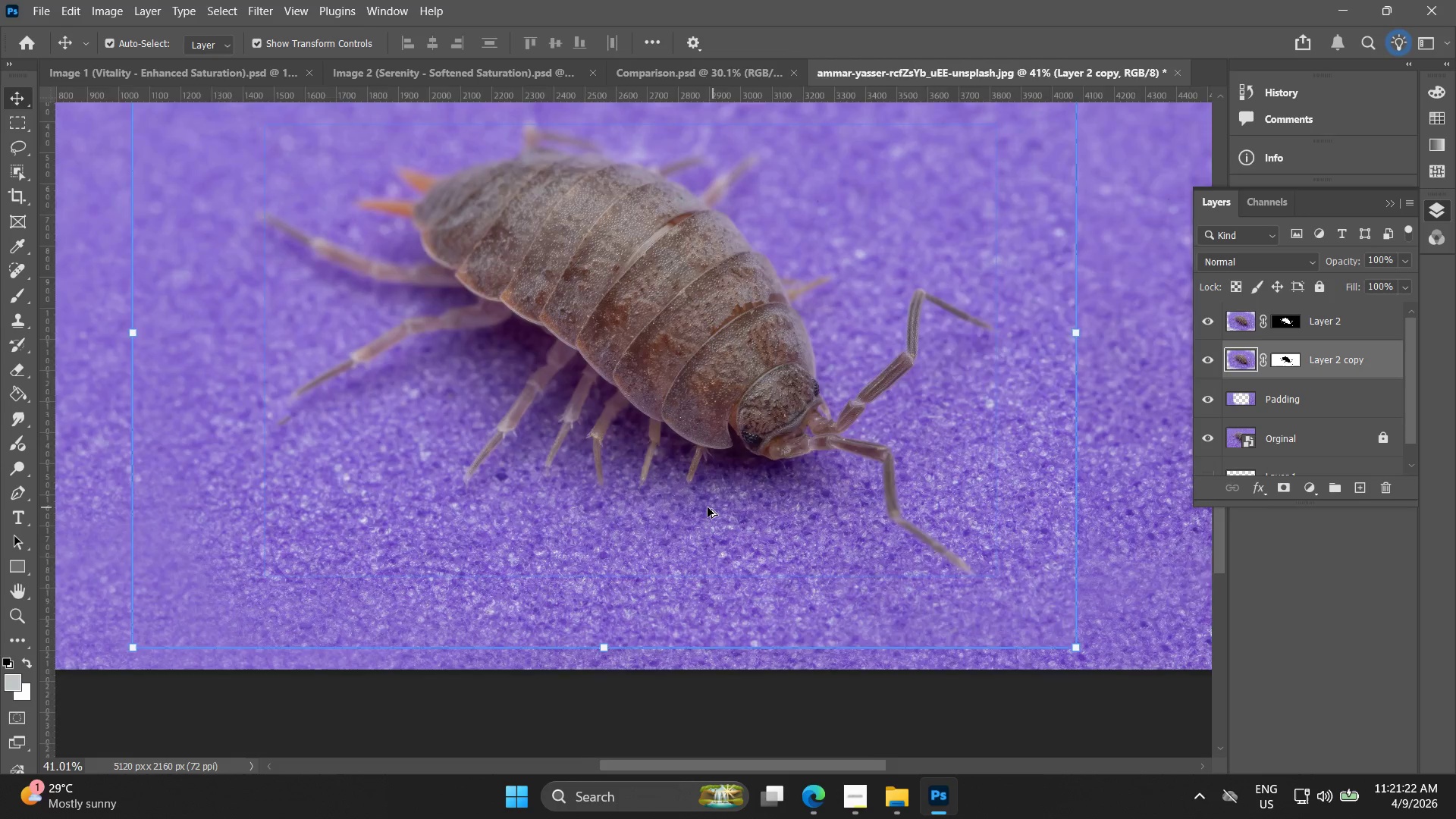 
key(Alt+AltLeft)
 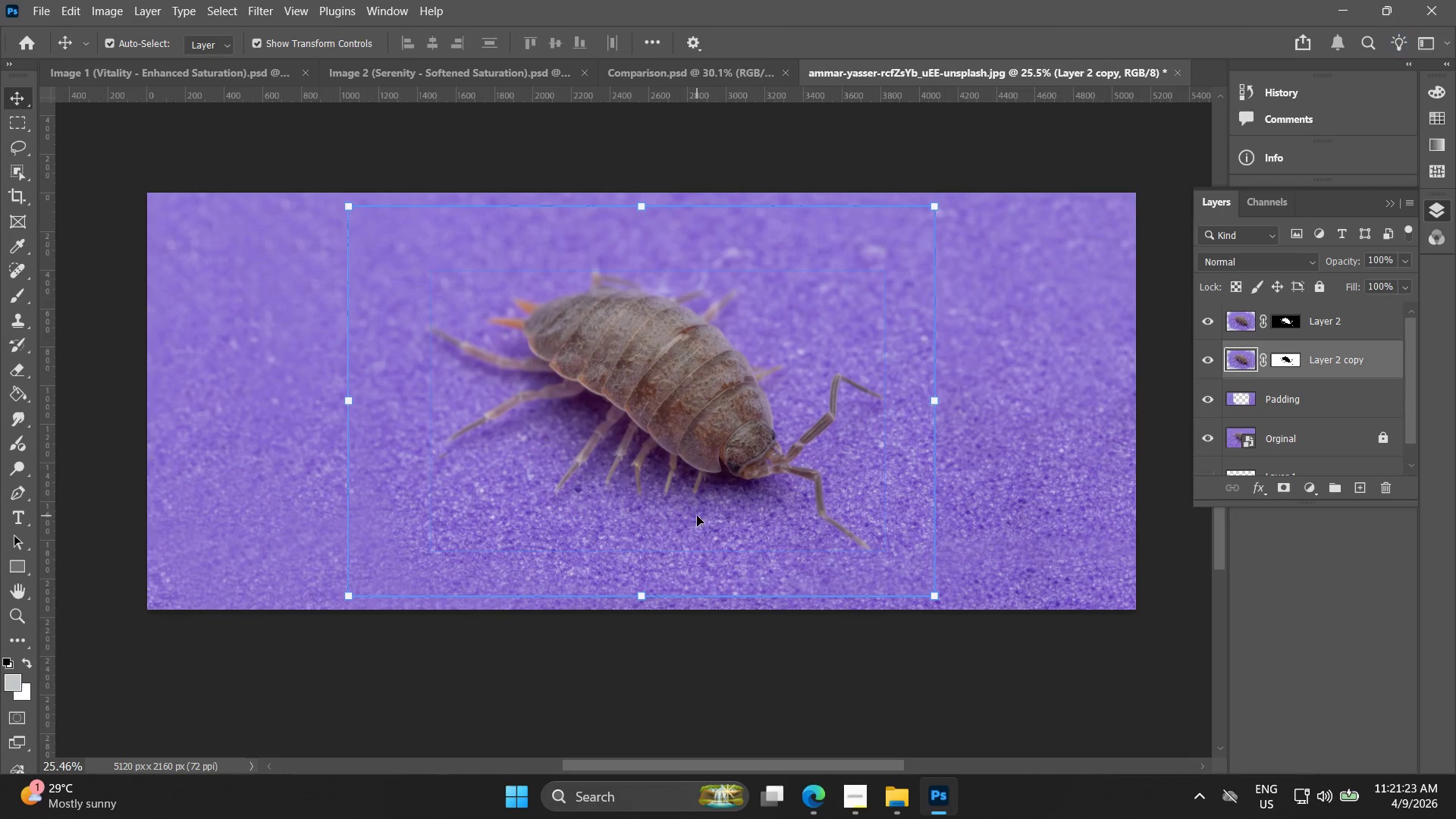 
key(Alt+AltLeft)
 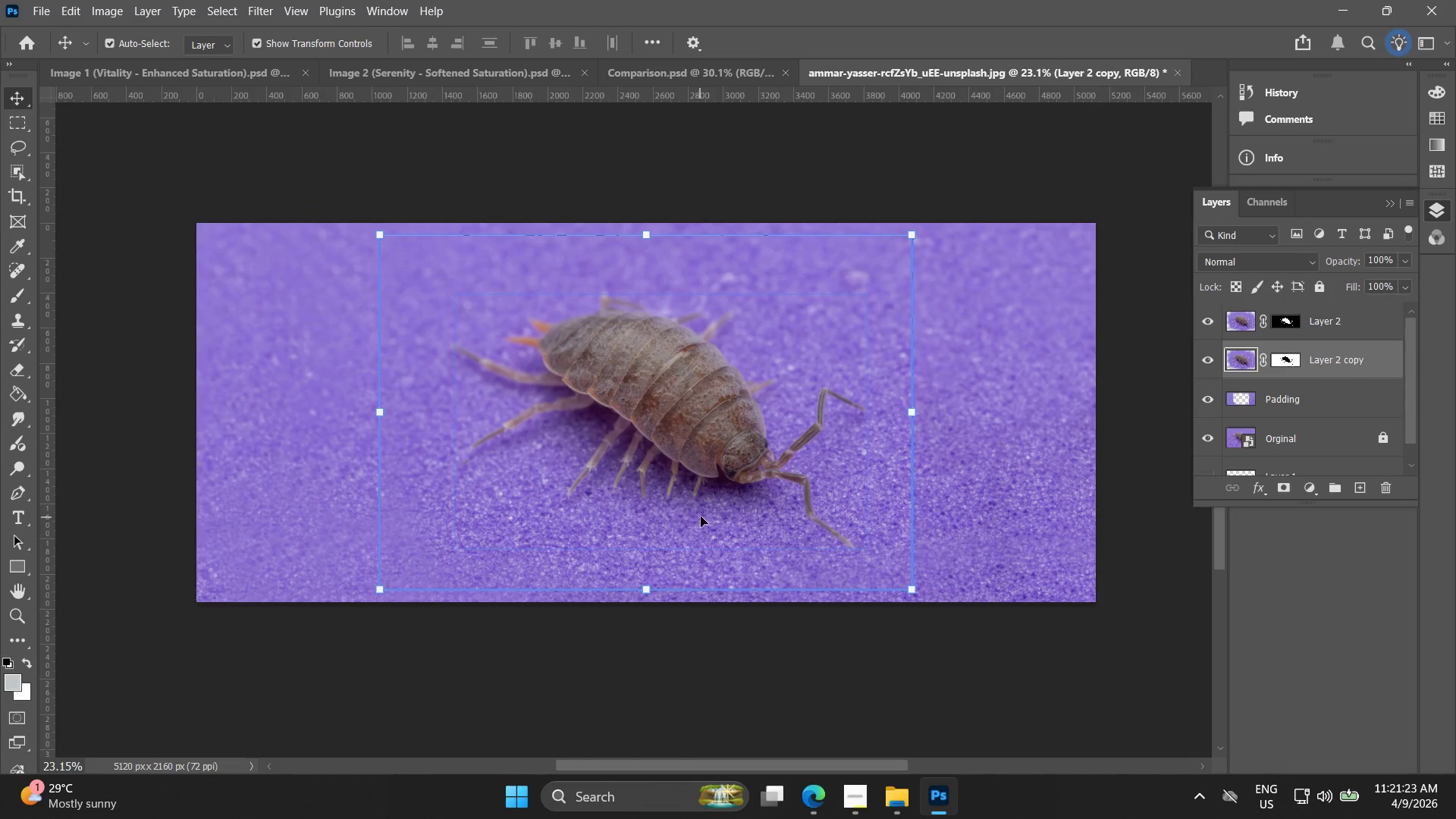 
hold_key(key=Space, duration=0.53)
 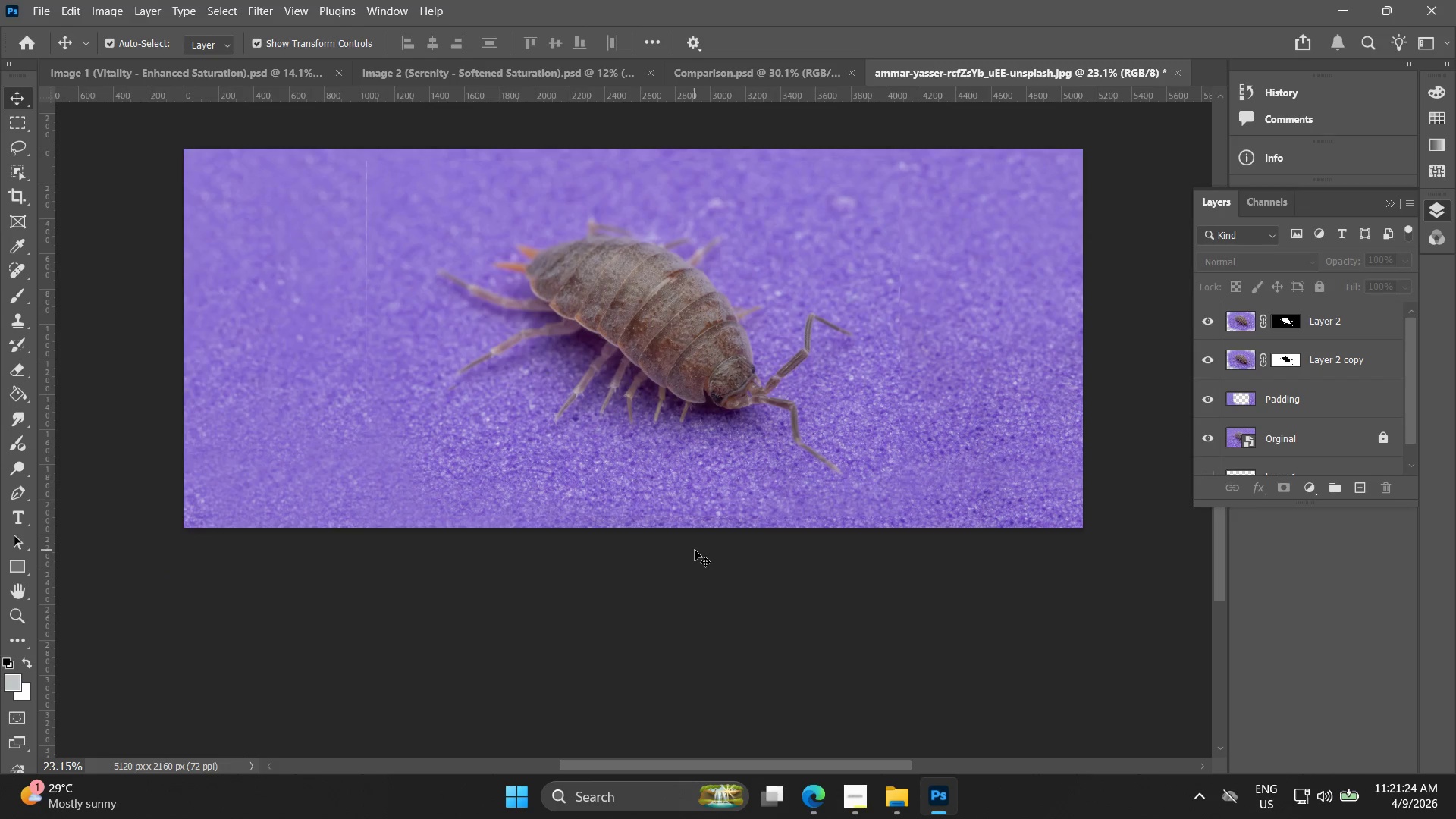 
left_click_drag(start_coordinate=[702, 515], to_coordinate=[689, 441])
 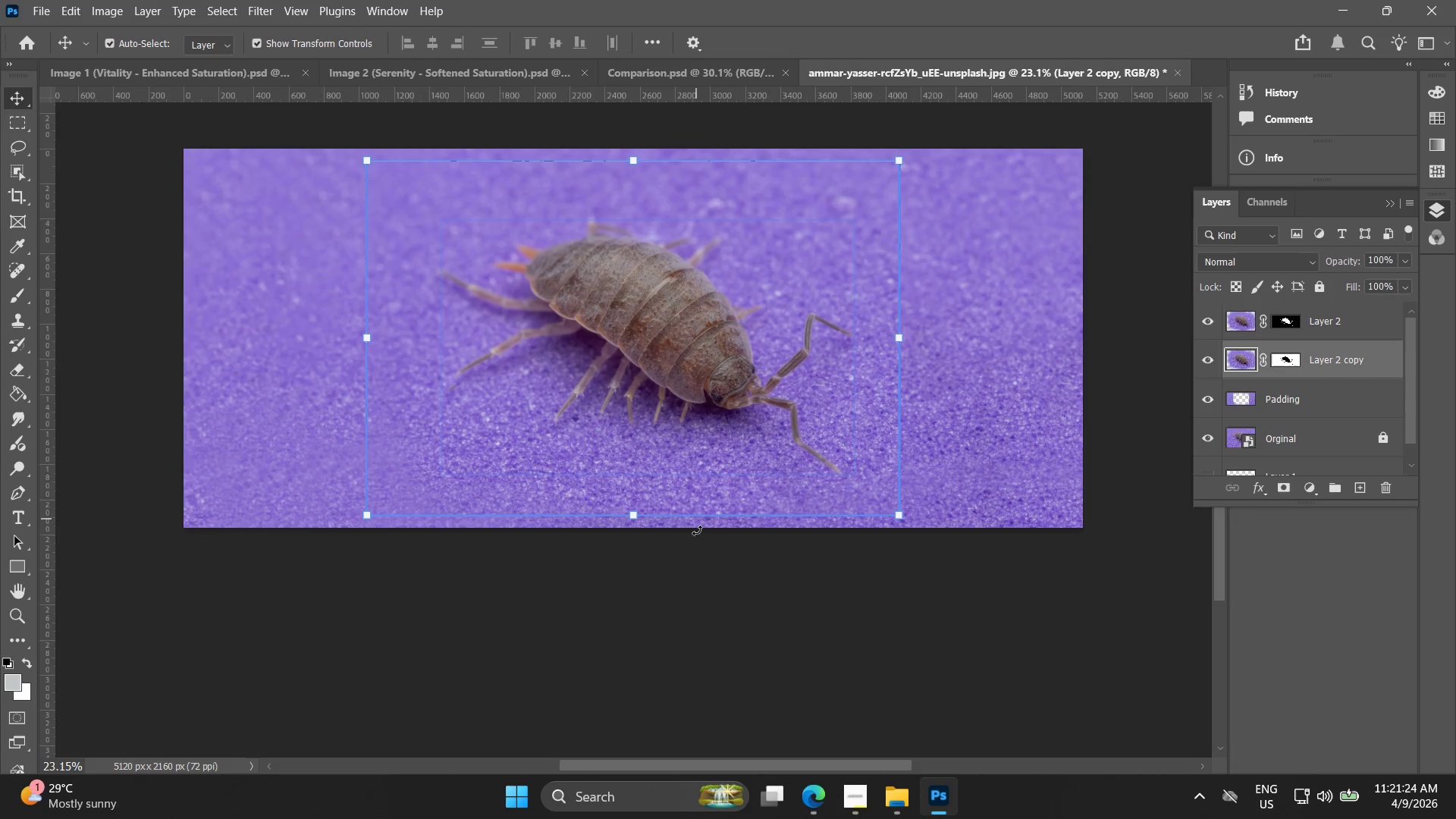 
scroll: coordinate [698, 525], scroll_direction: down, amount: 6.0
 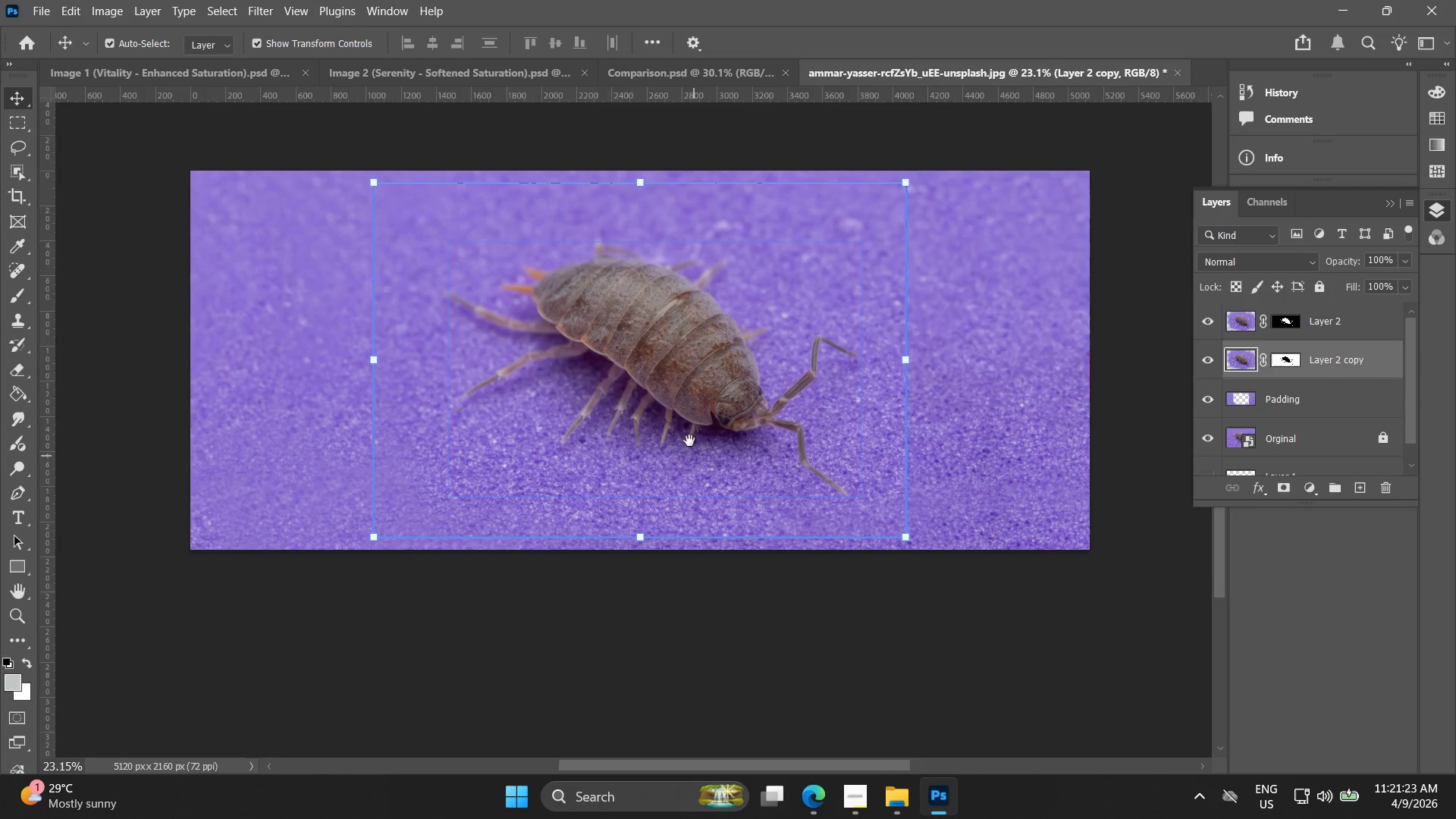 
left_click([695, 550])
 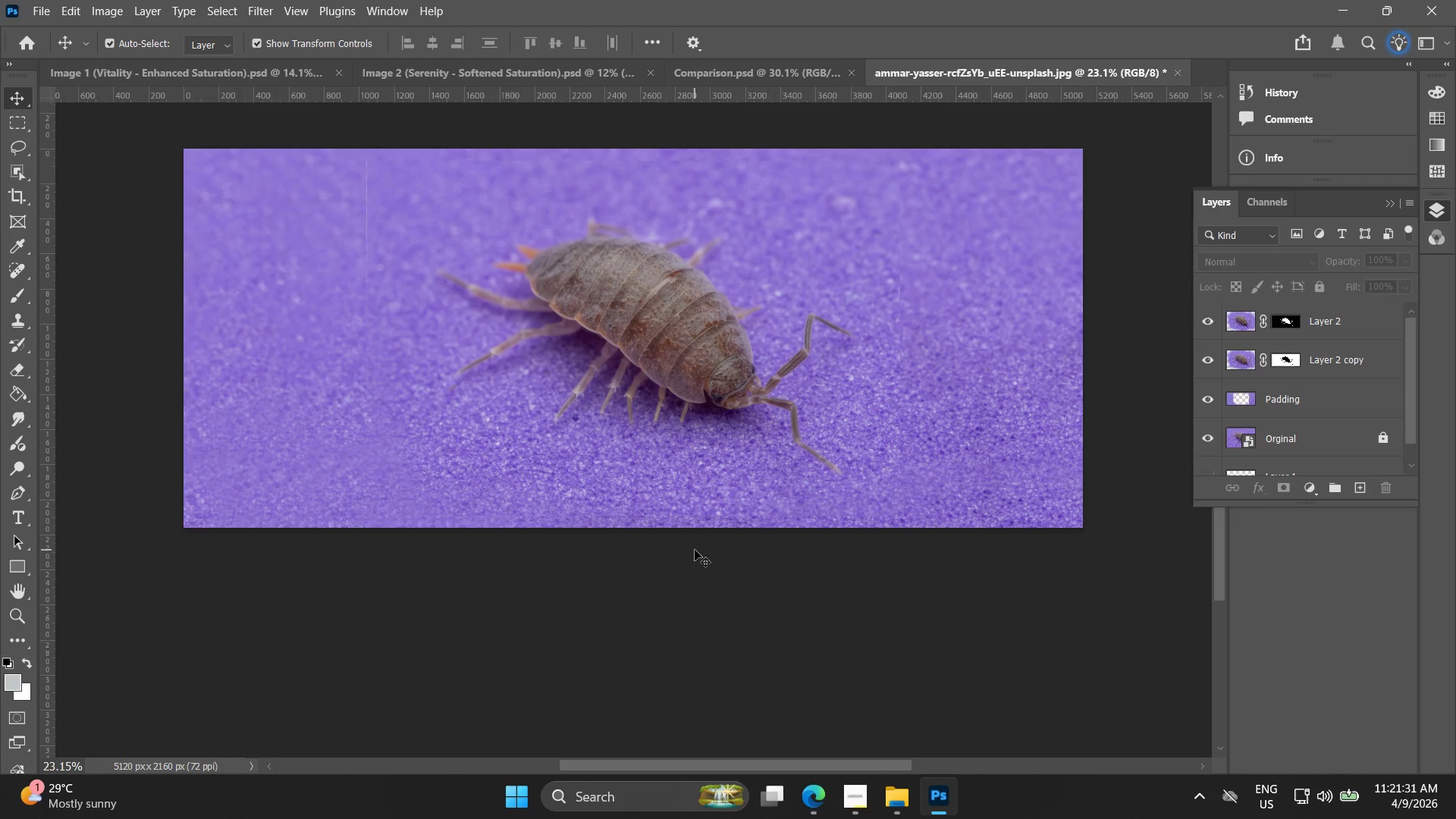 
wait(11.75)
 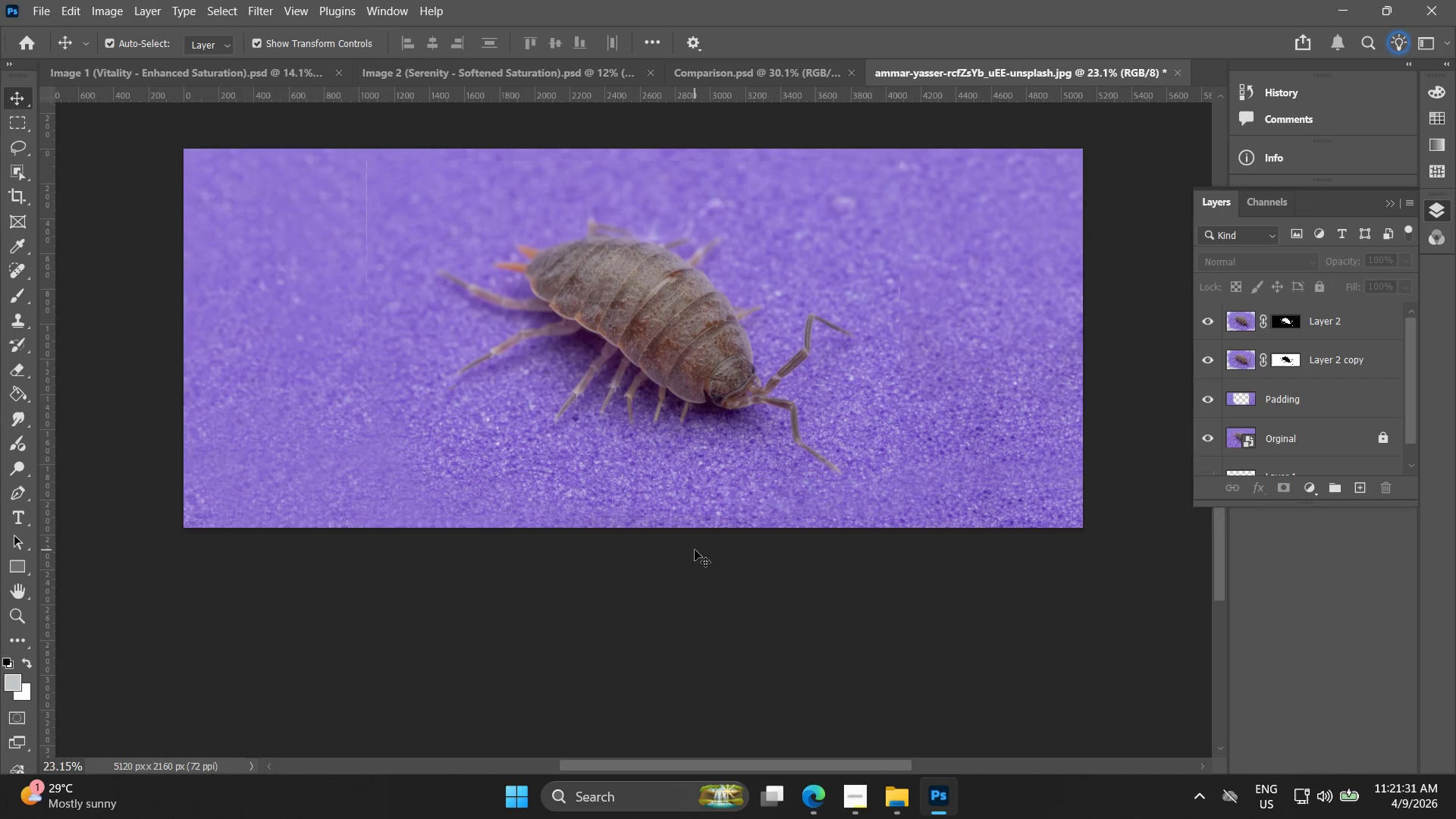 
hold_key(key=Space, duration=0.7)
 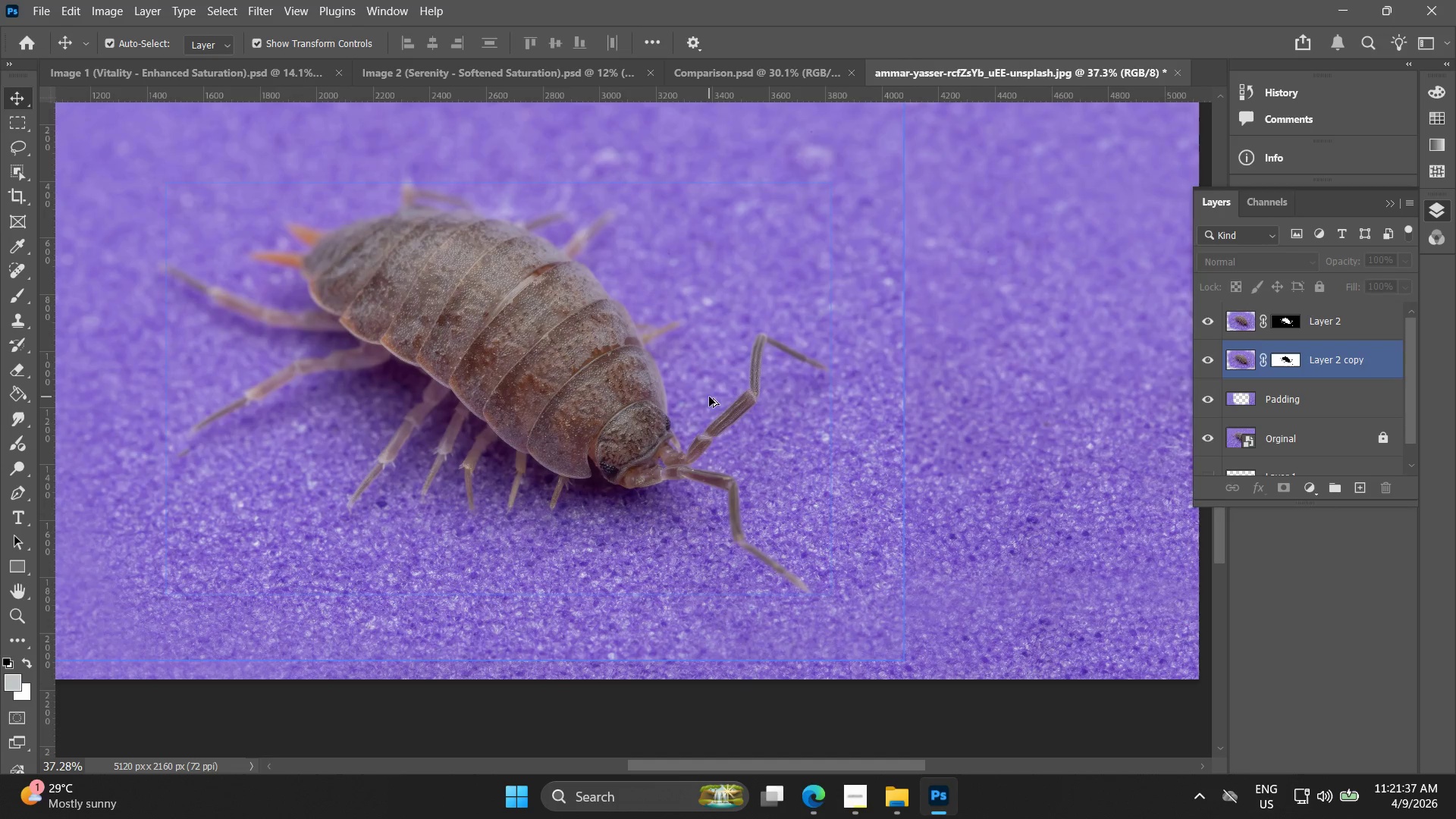 
left_click_drag(start_coordinate=[690, 548], to_coordinate=[628, 584])
 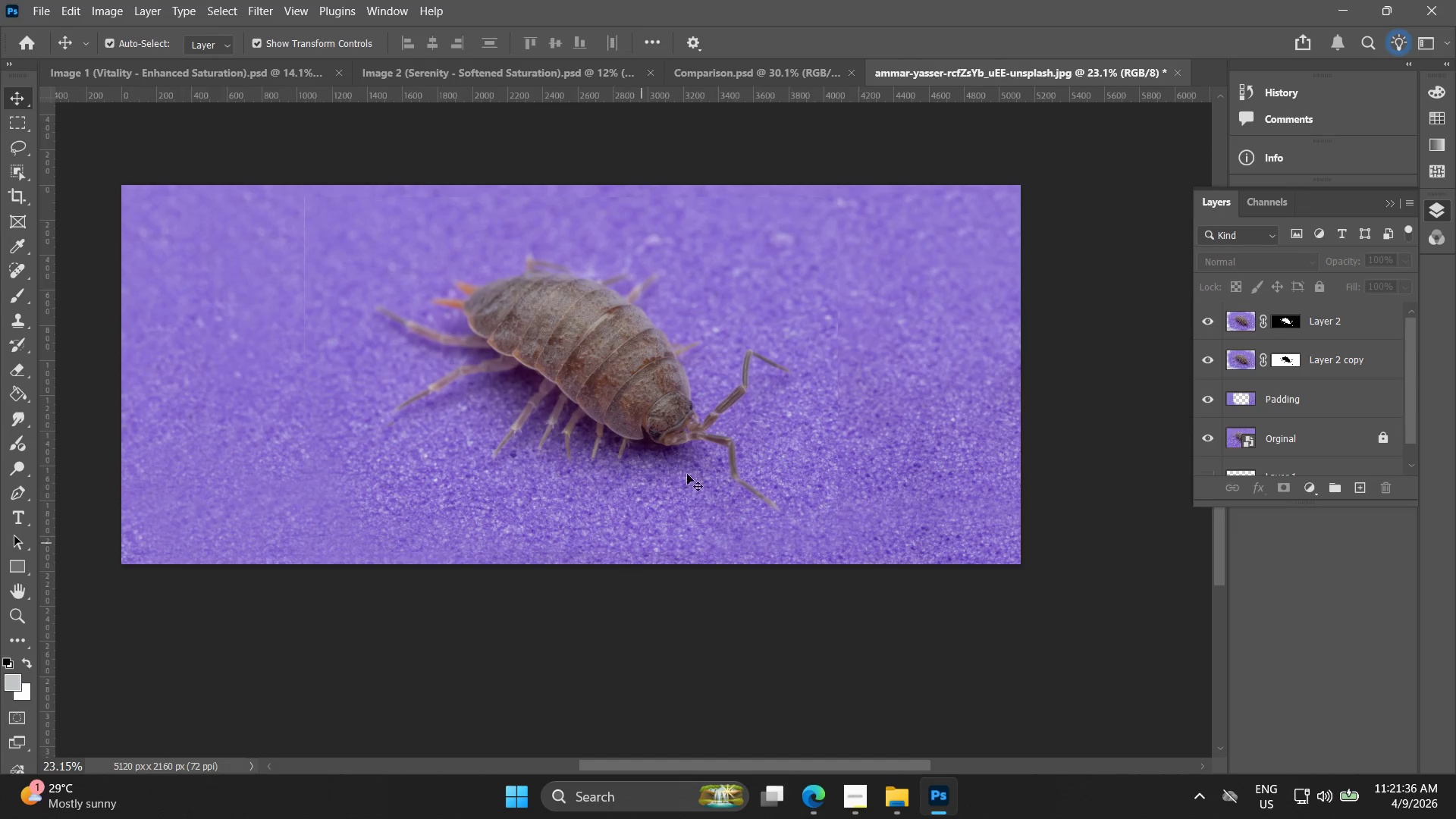 
hold_key(key=AltLeft, duration=0.69)
 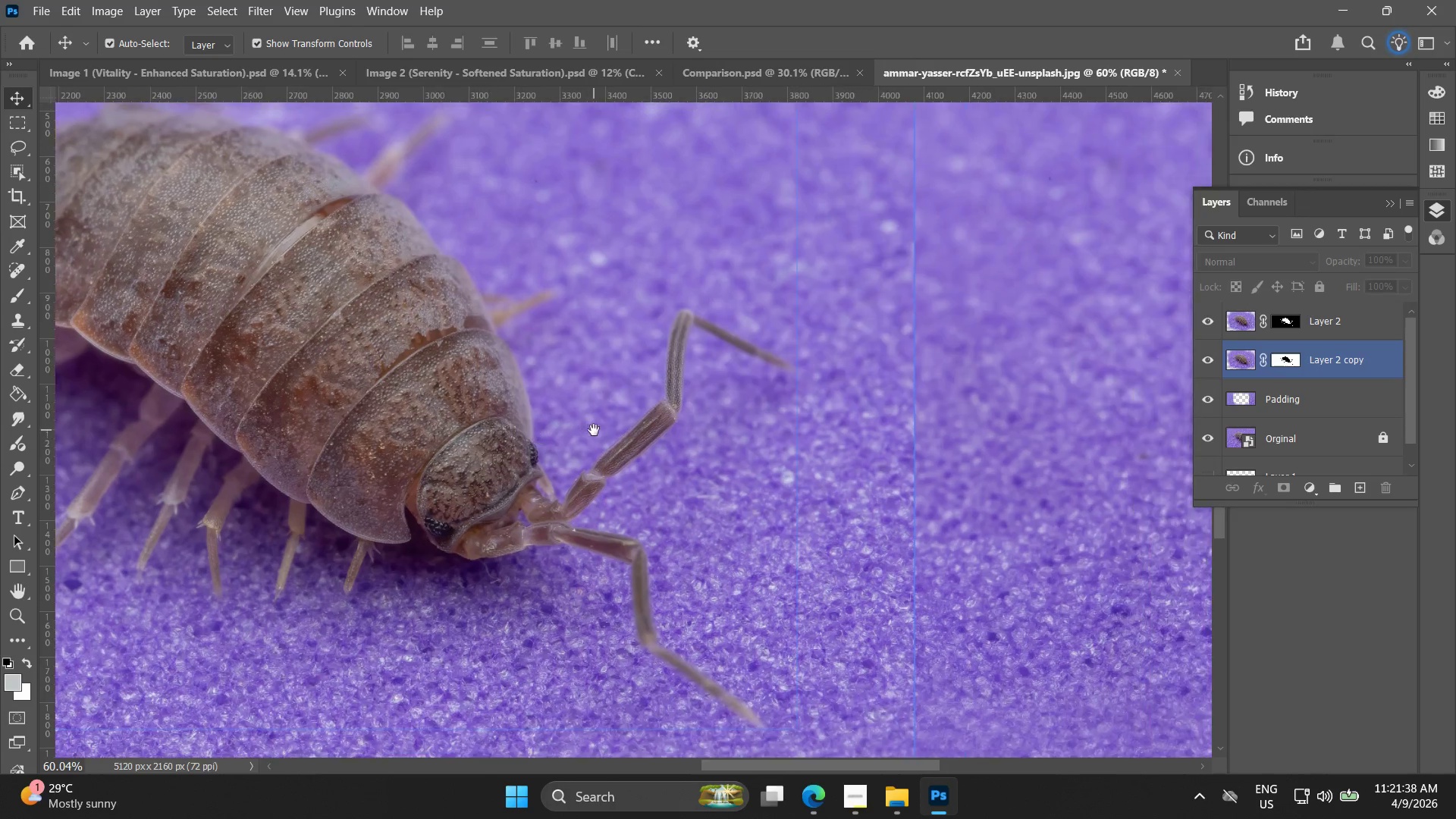 
hold_key(key=Space, duration=0.44)
 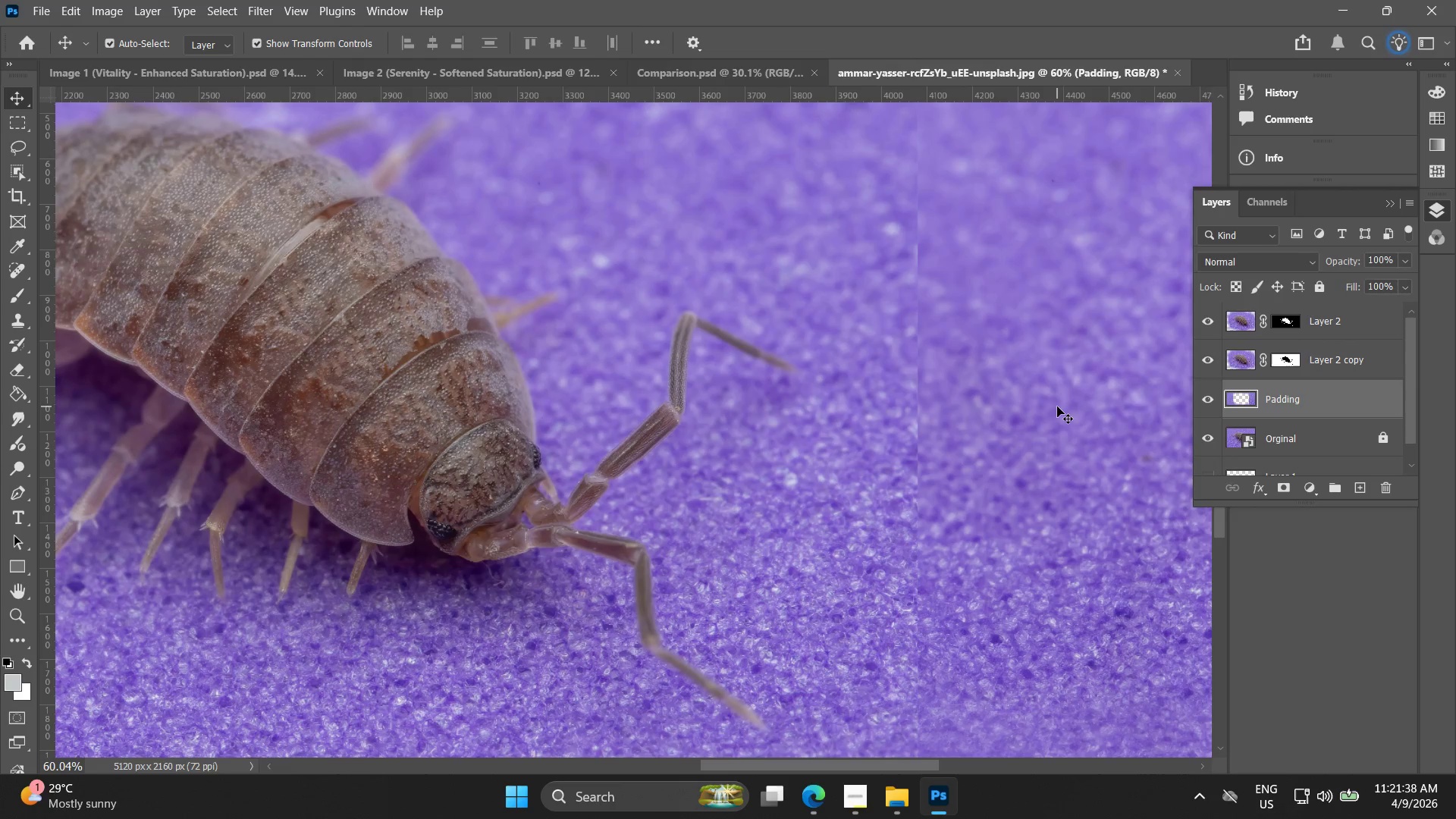 
scroll: coordinate [711, 407], scroll_direction: up, amount: 10.0
 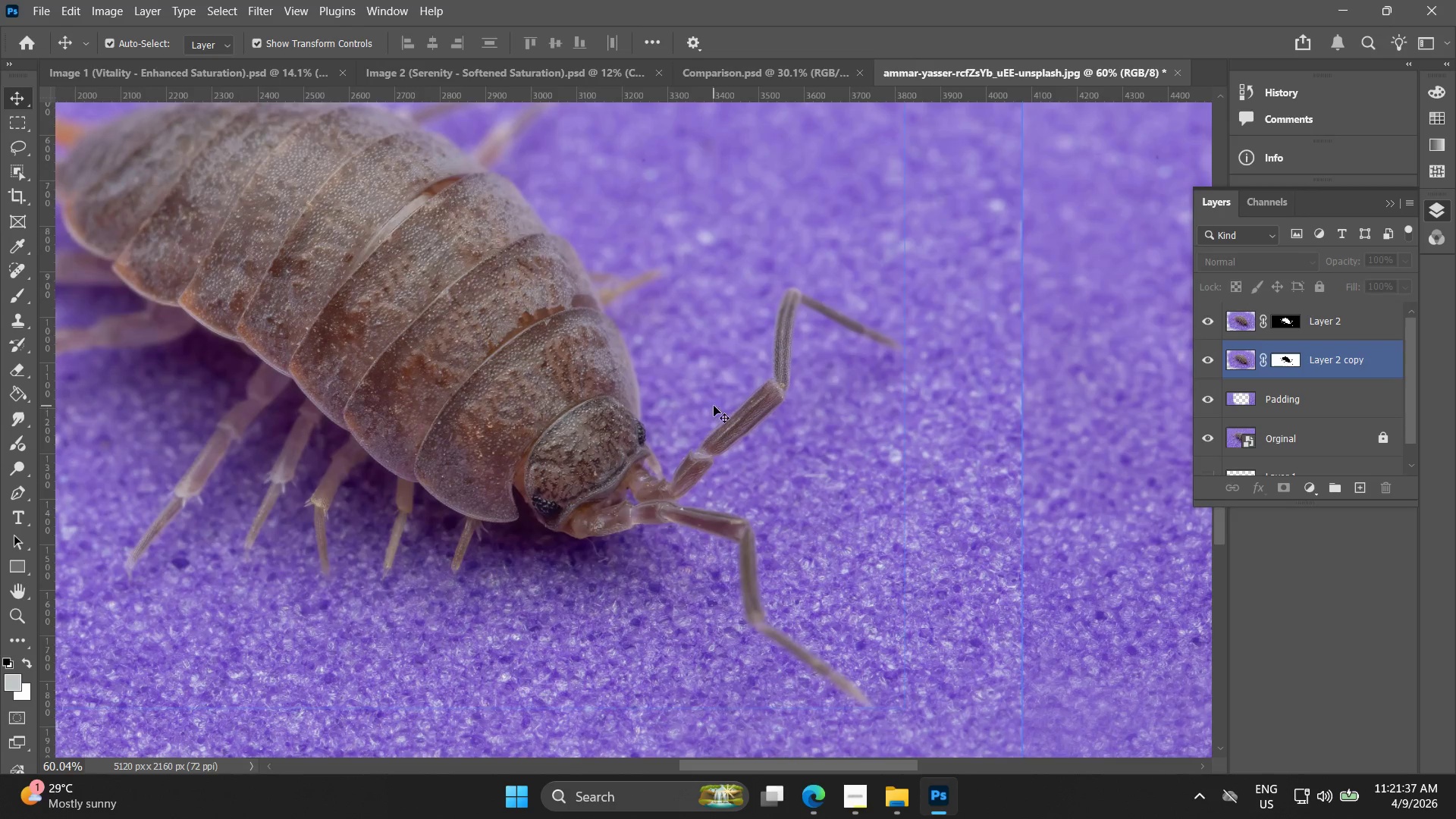 
left_click_drag(start_coordinate=[701, 409], to_coordinate=[597, 432])
 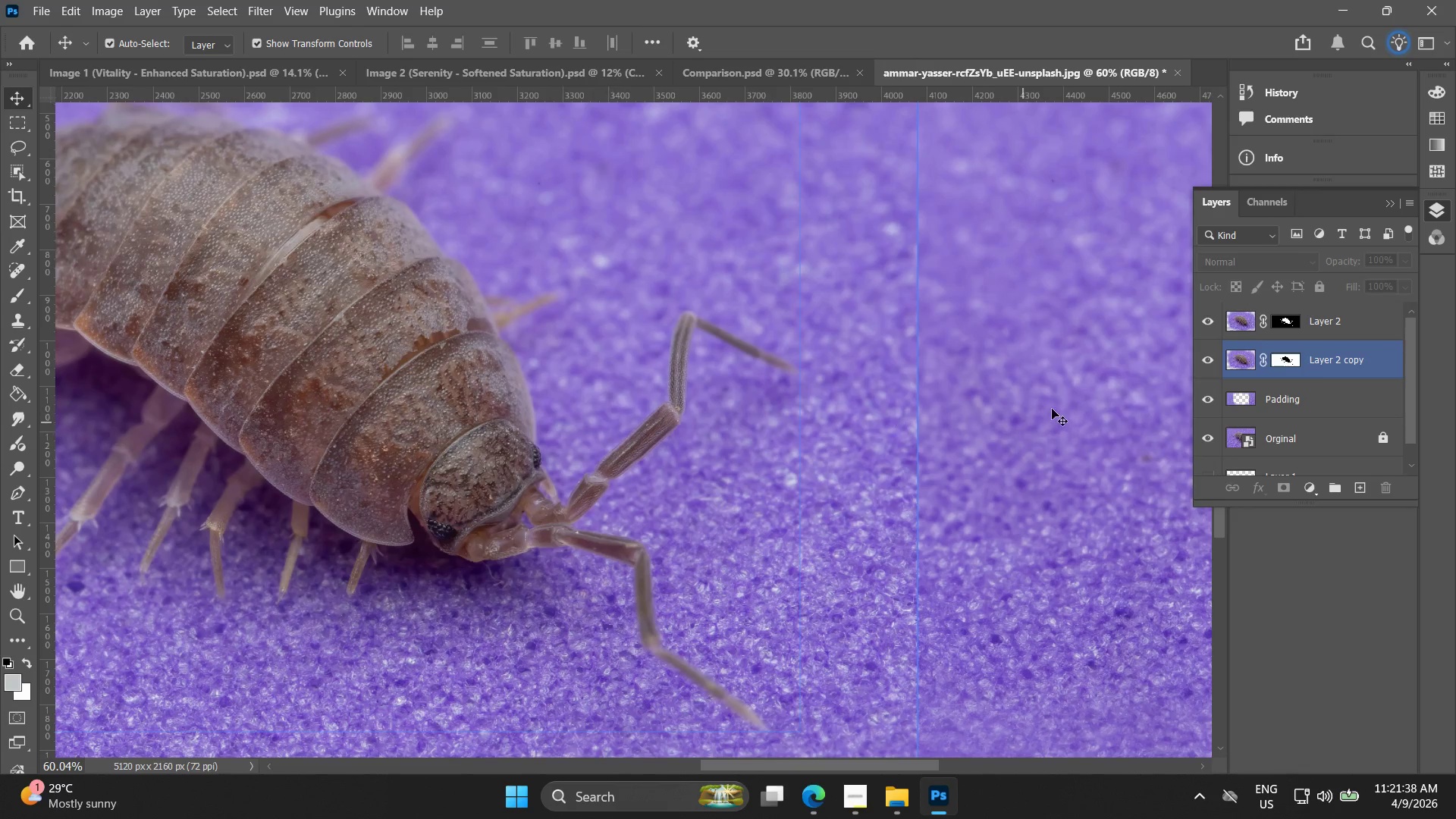 
left_click([1057, 406])
 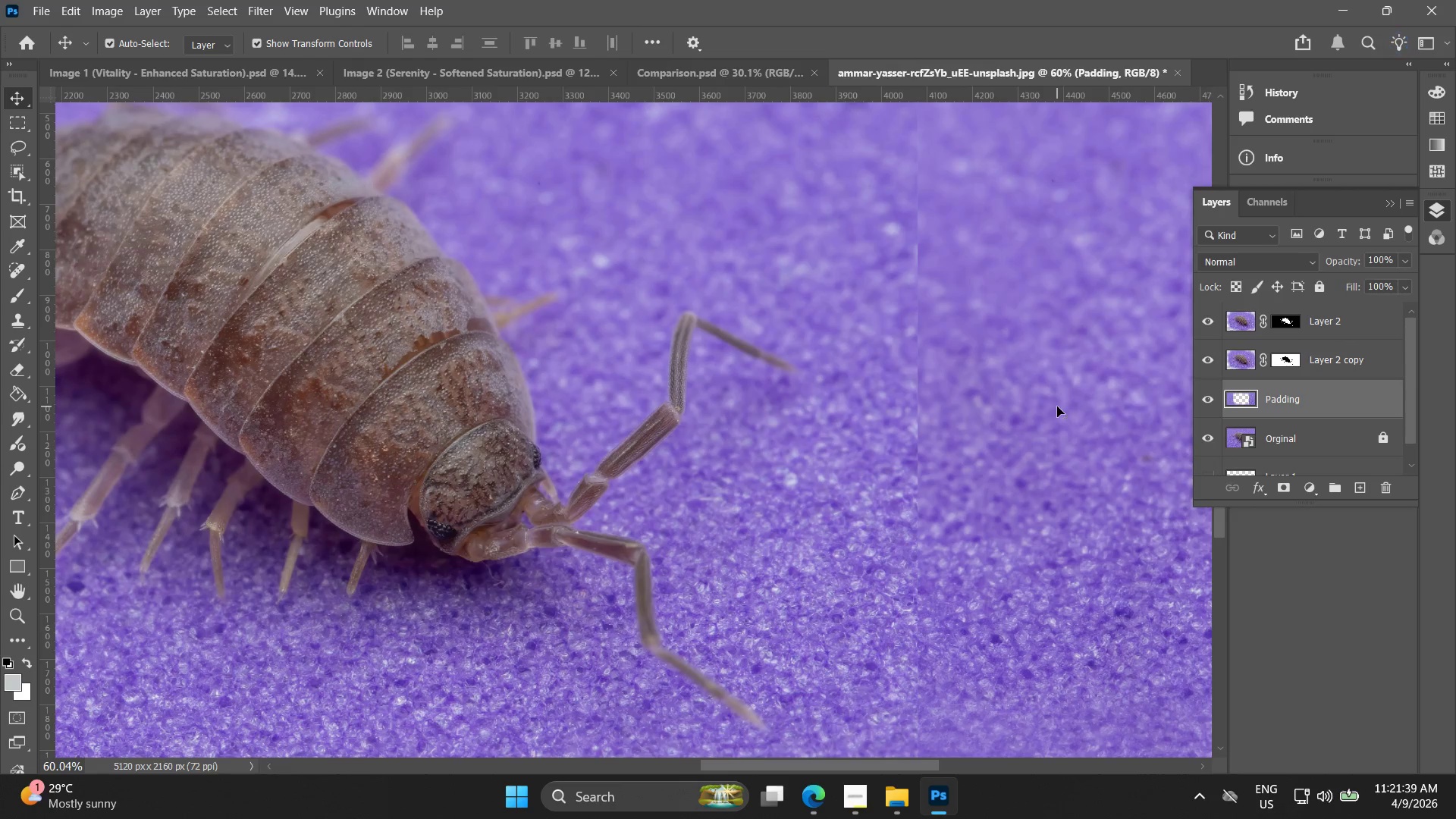 
hold_key(key=Space, duration=0.5)
 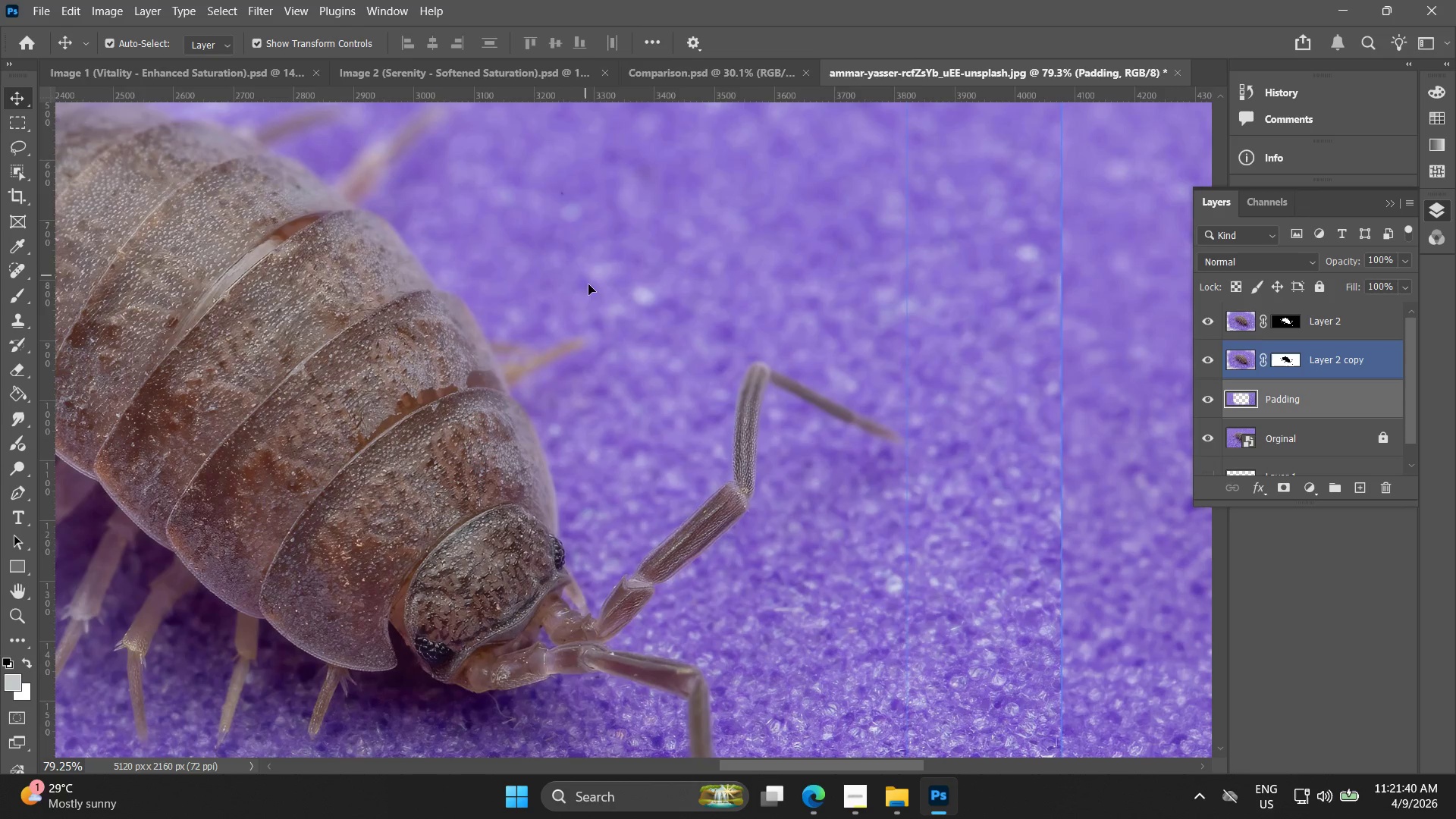 
left_click_drag(start_coordinate=[860, 426], to_coordinate=[886, 451])
 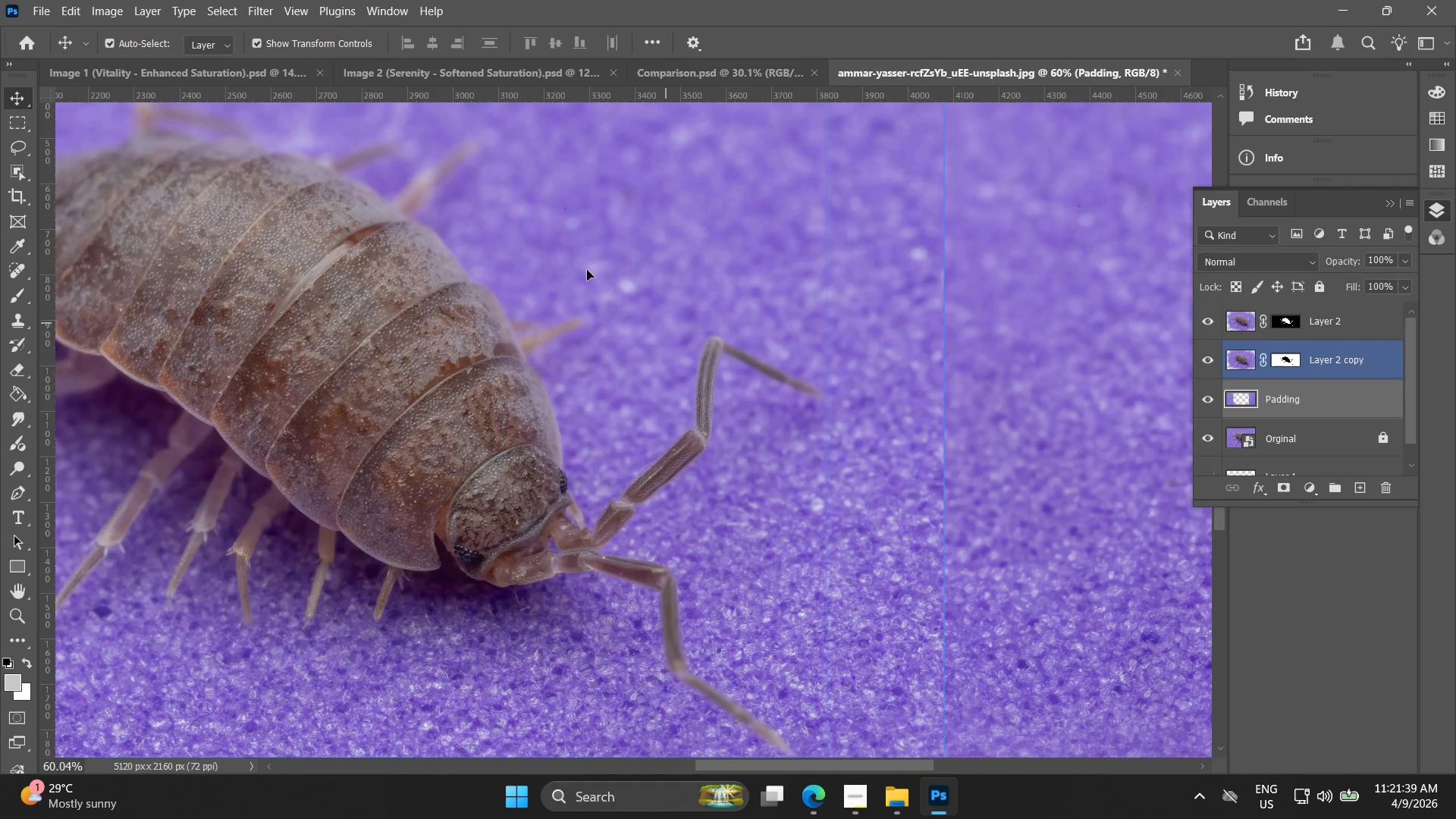 
key(Alt+AltLeft)
 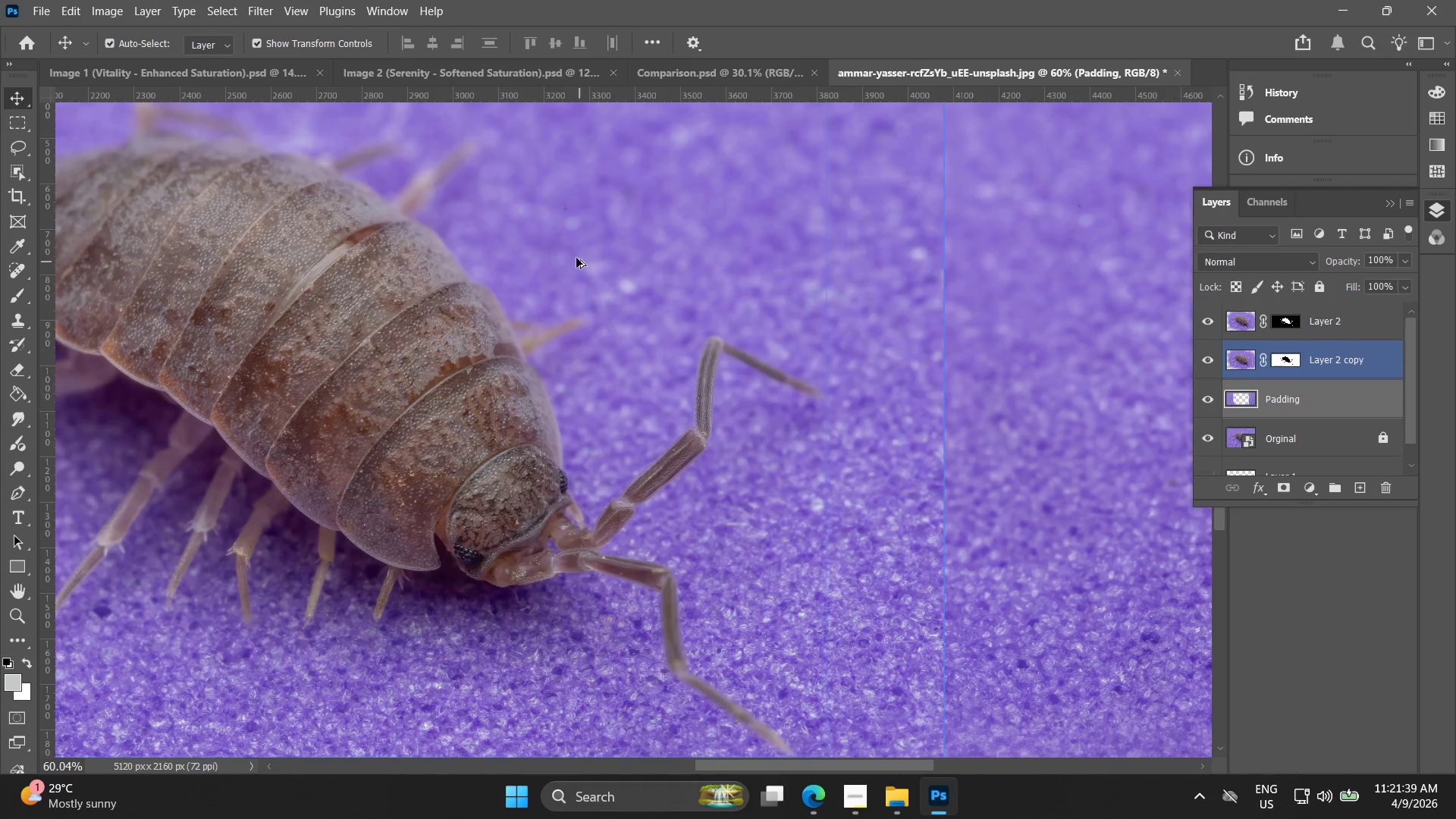 
hold_key(key=Space, duration=1.53)
 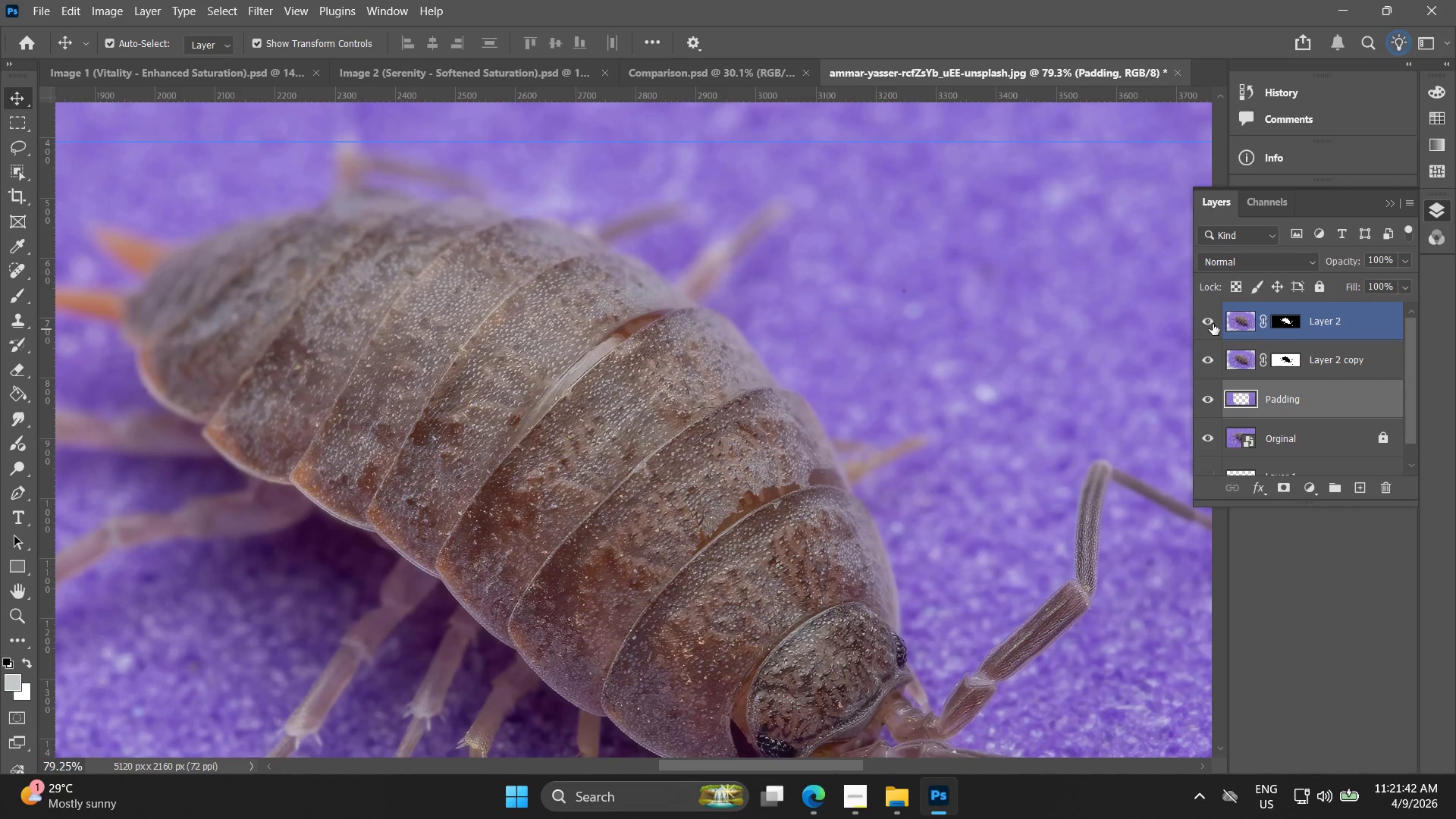 
left_click_drag(start_coordinate=[601, 303], to_coordinate=[697, 359])
 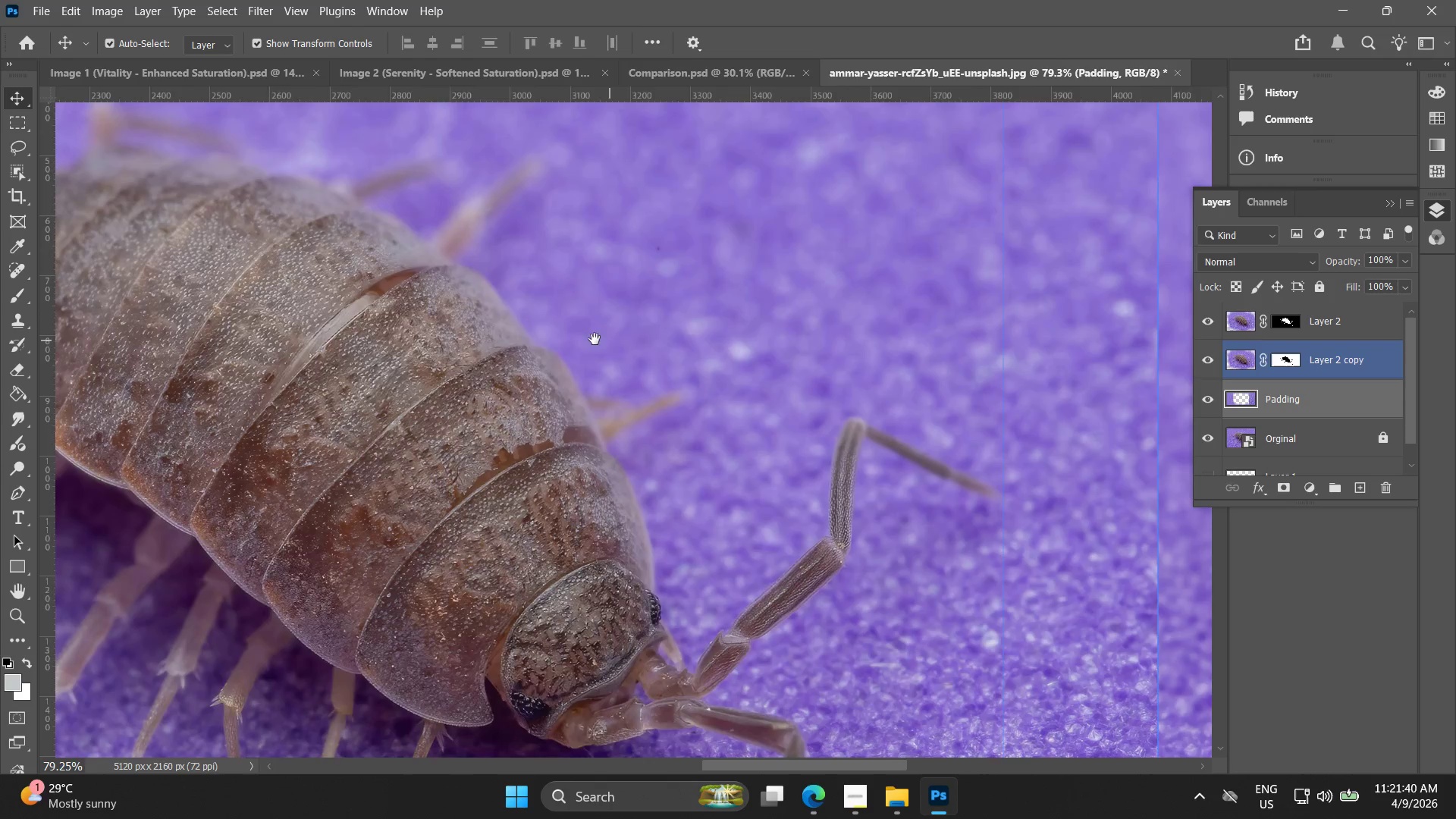 
scroll: coordinate [576, 257], scroll_direction: up, amount: 3.0
 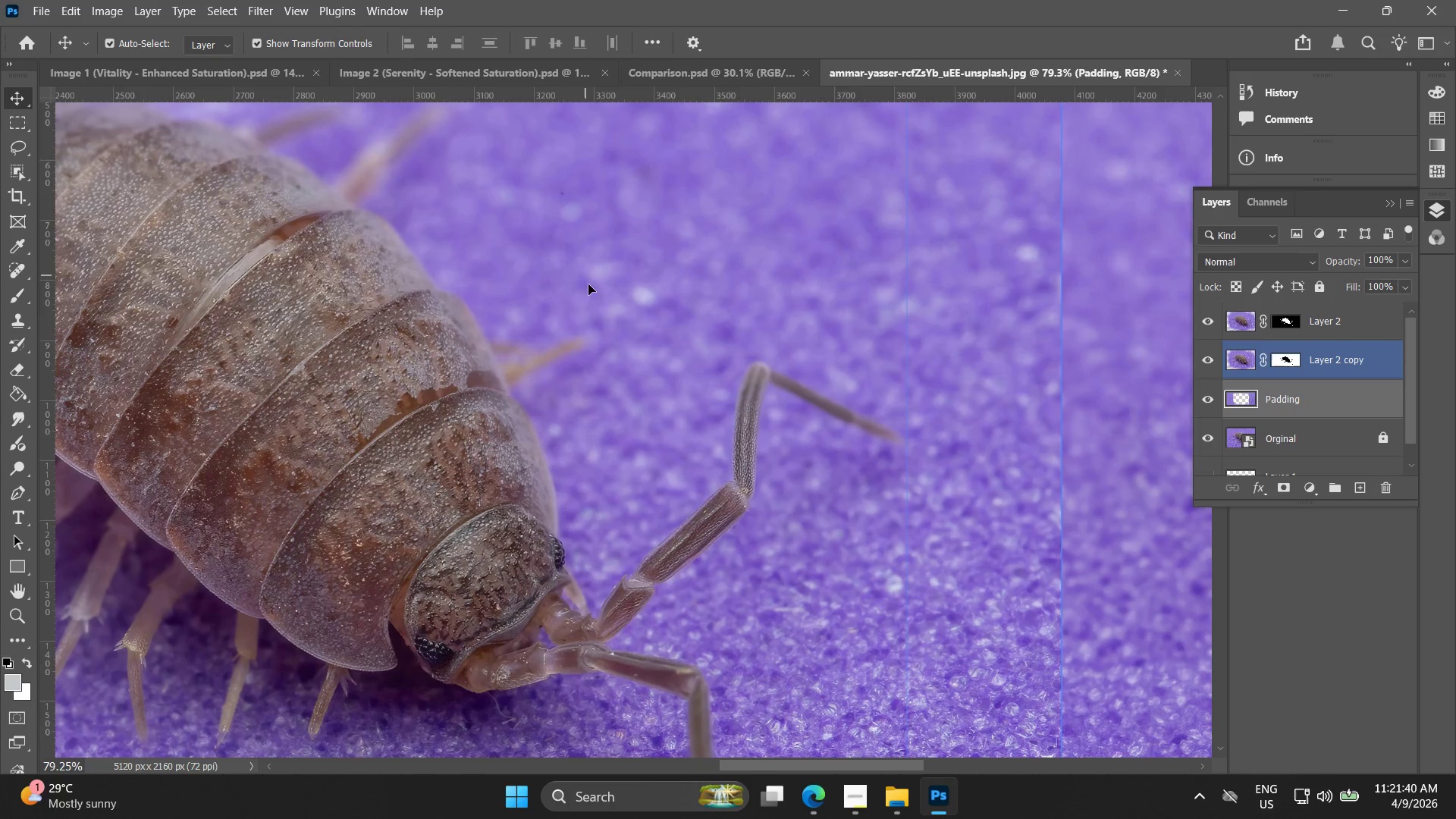 
left_click_drag(start_coordinate=[595, 338], to_coordinate=[840, 381])
 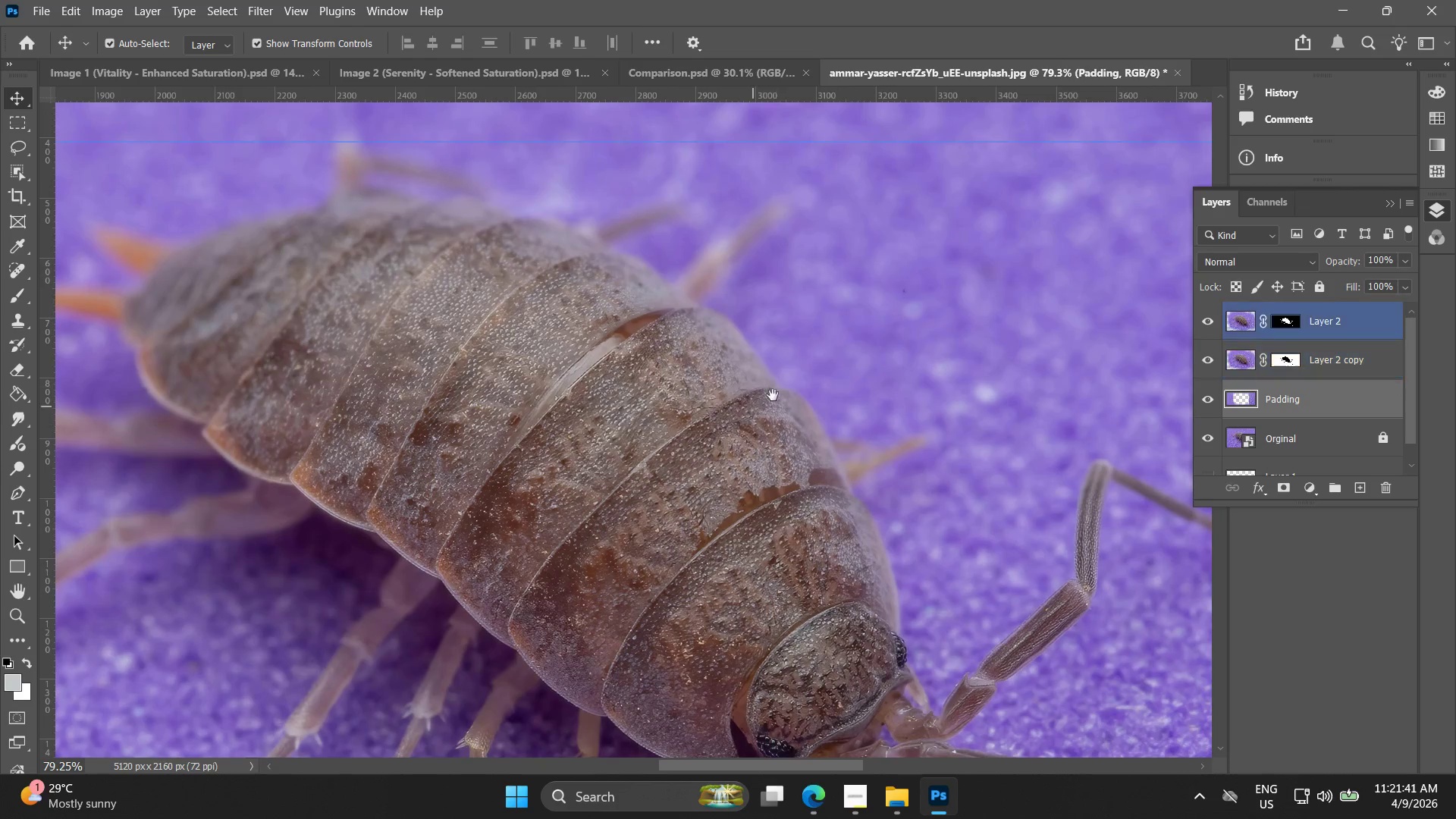 
hold_key(key=Space, duration=3.33)
 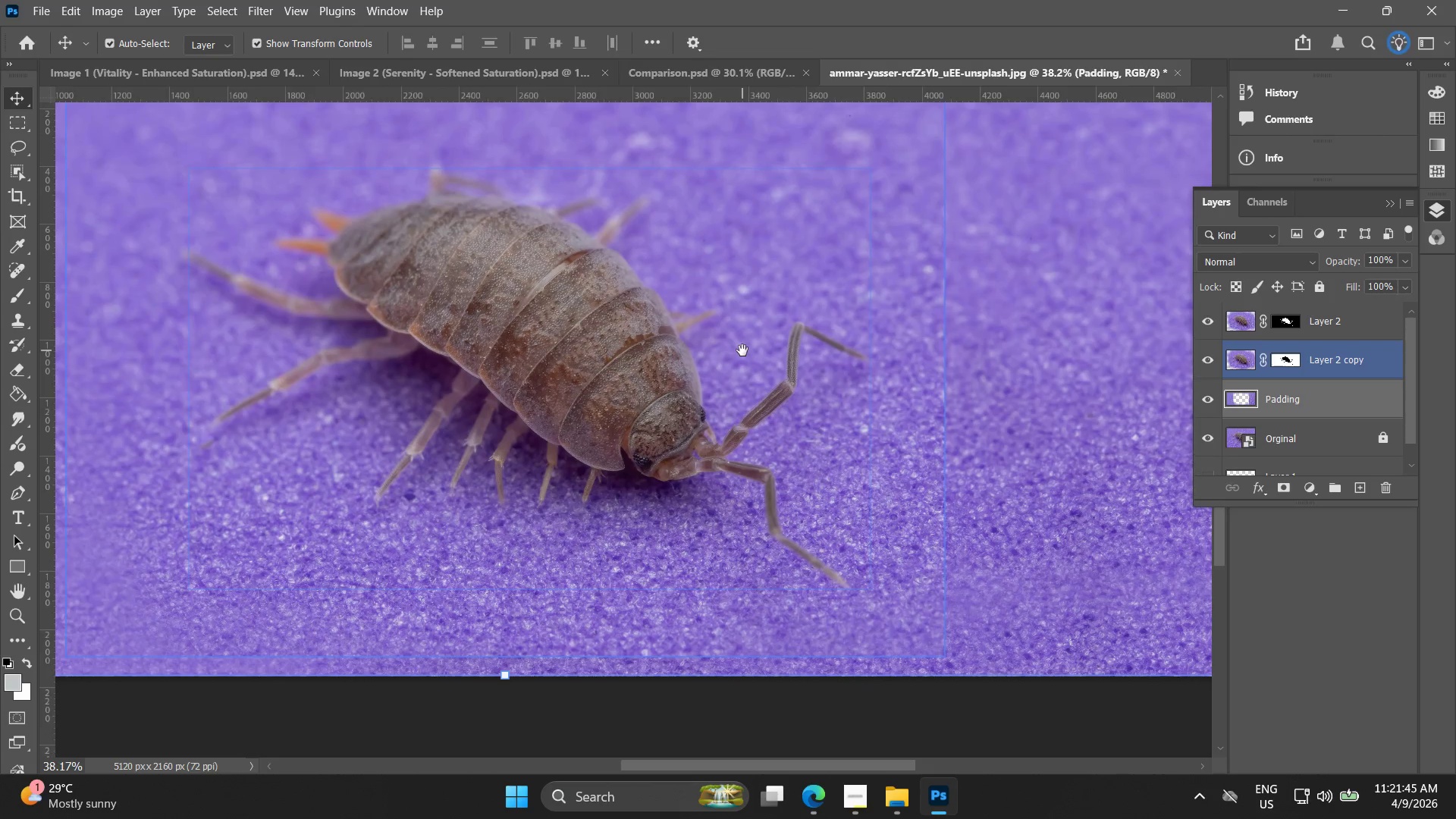 
double_click([1210, 322])
 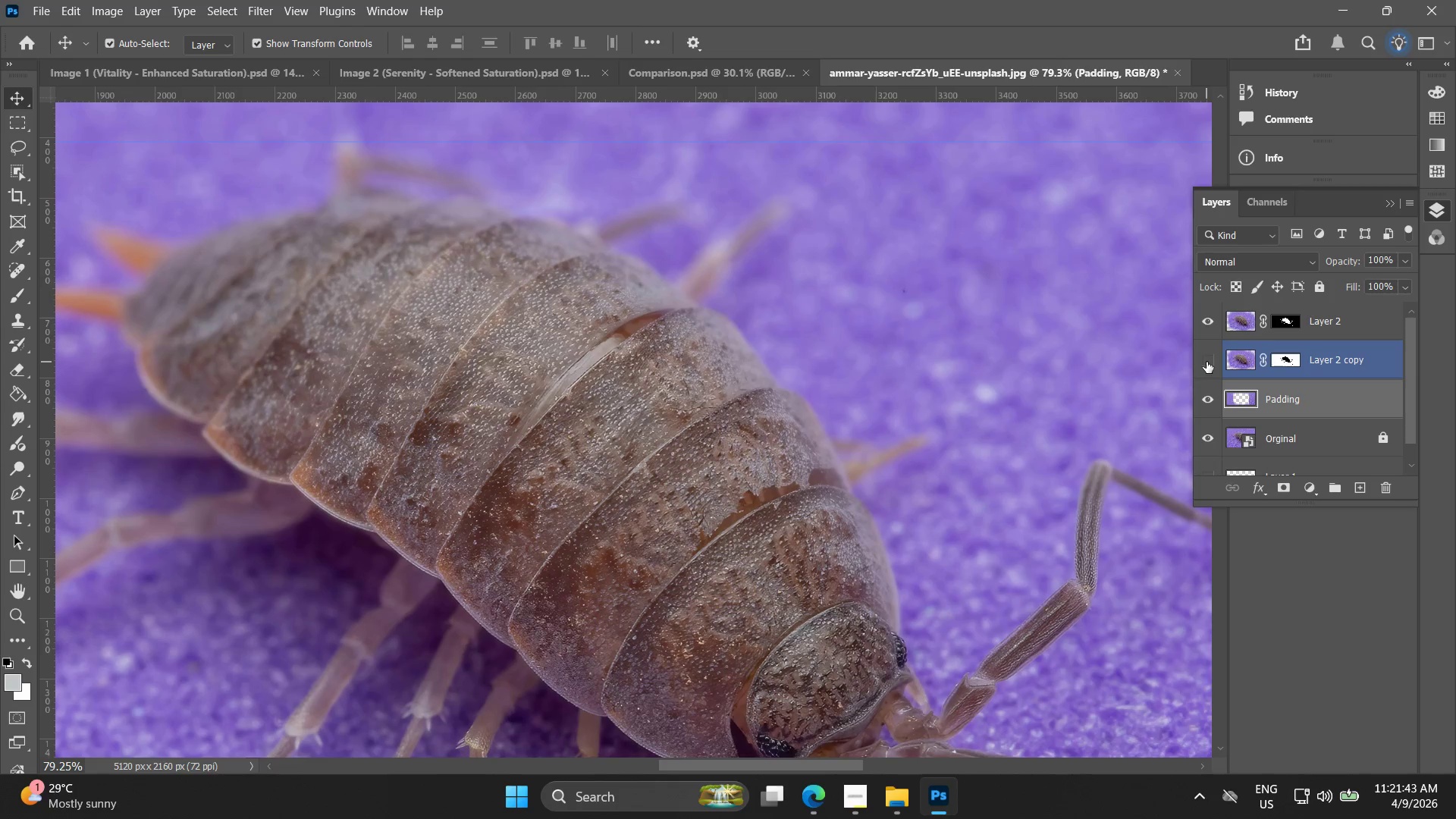 
double_click([1207, 359])
 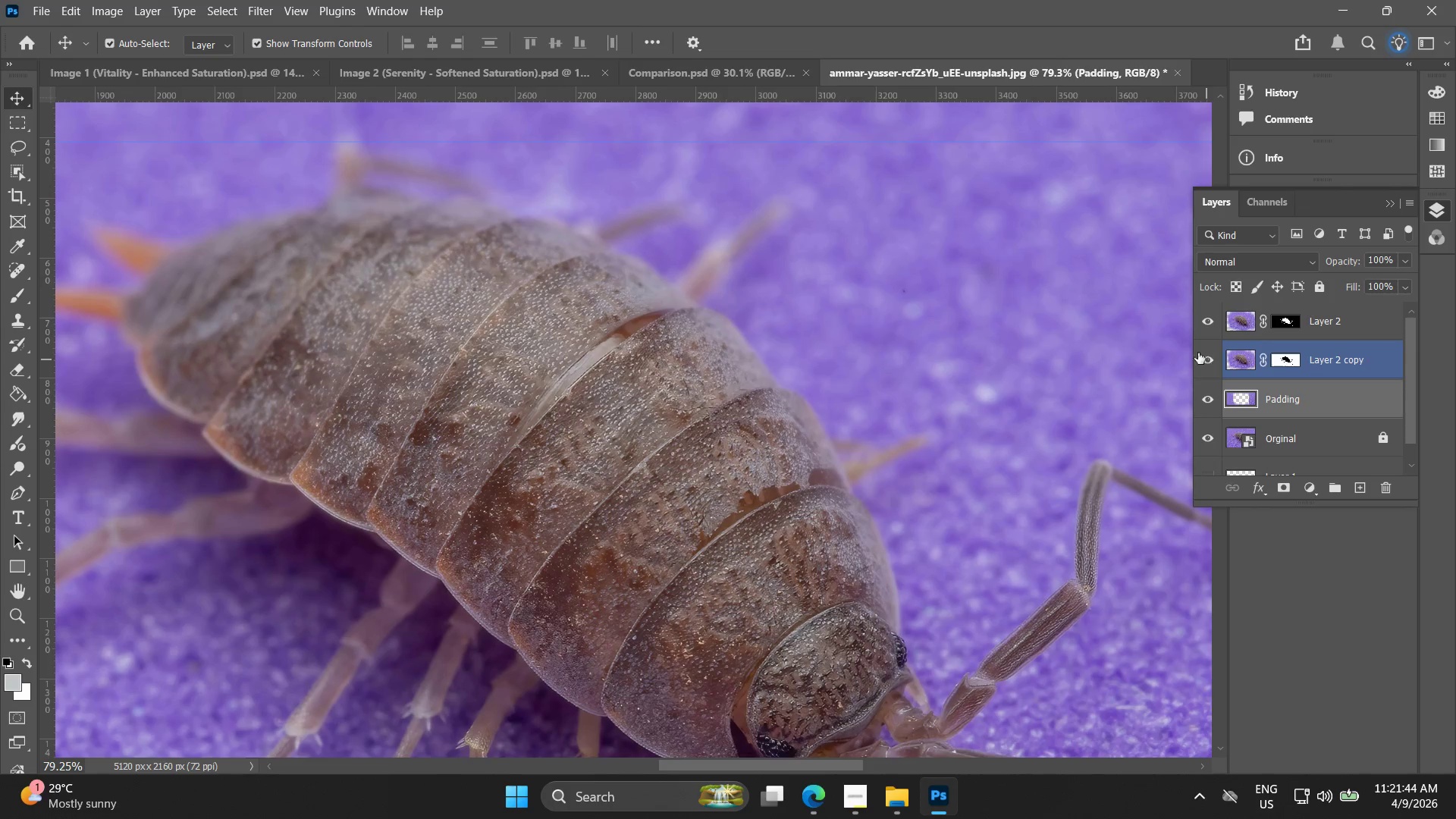 
hold_key(key=AltLeft, duration=0.56)
 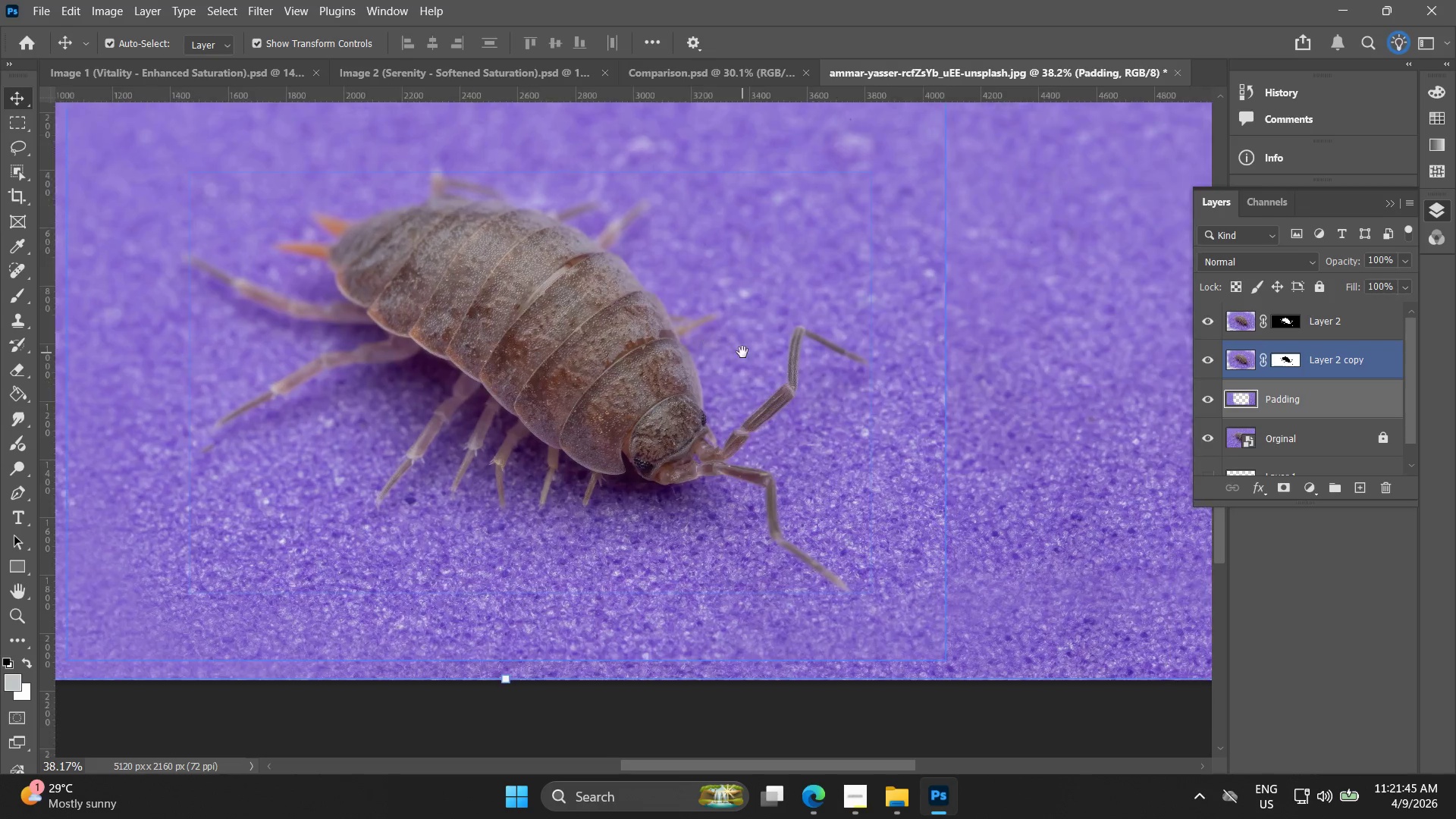 
hold_key(key=AltLeft, duration=1.78)
 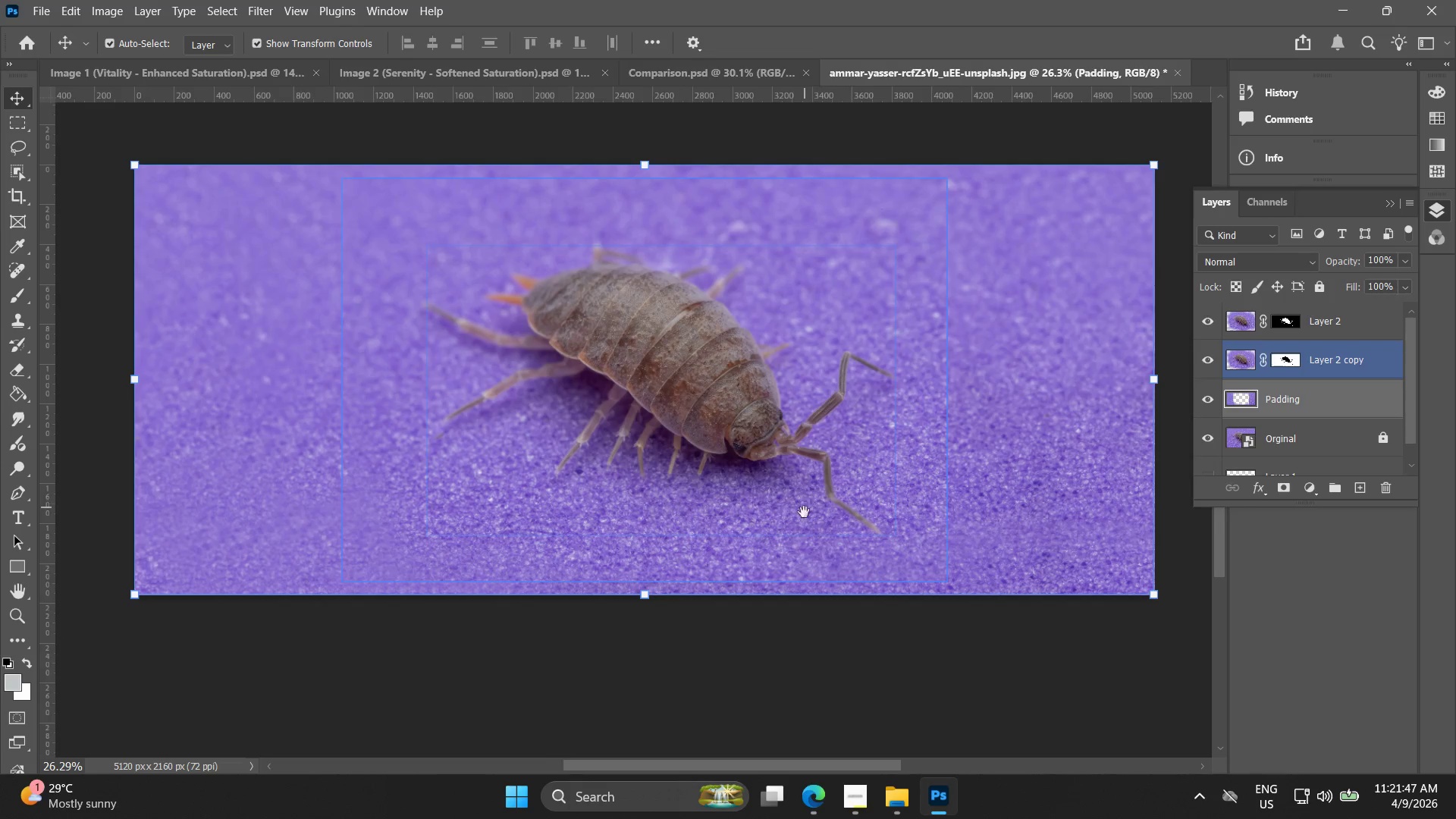 
hold_key(key=Space, duration=1.42)
 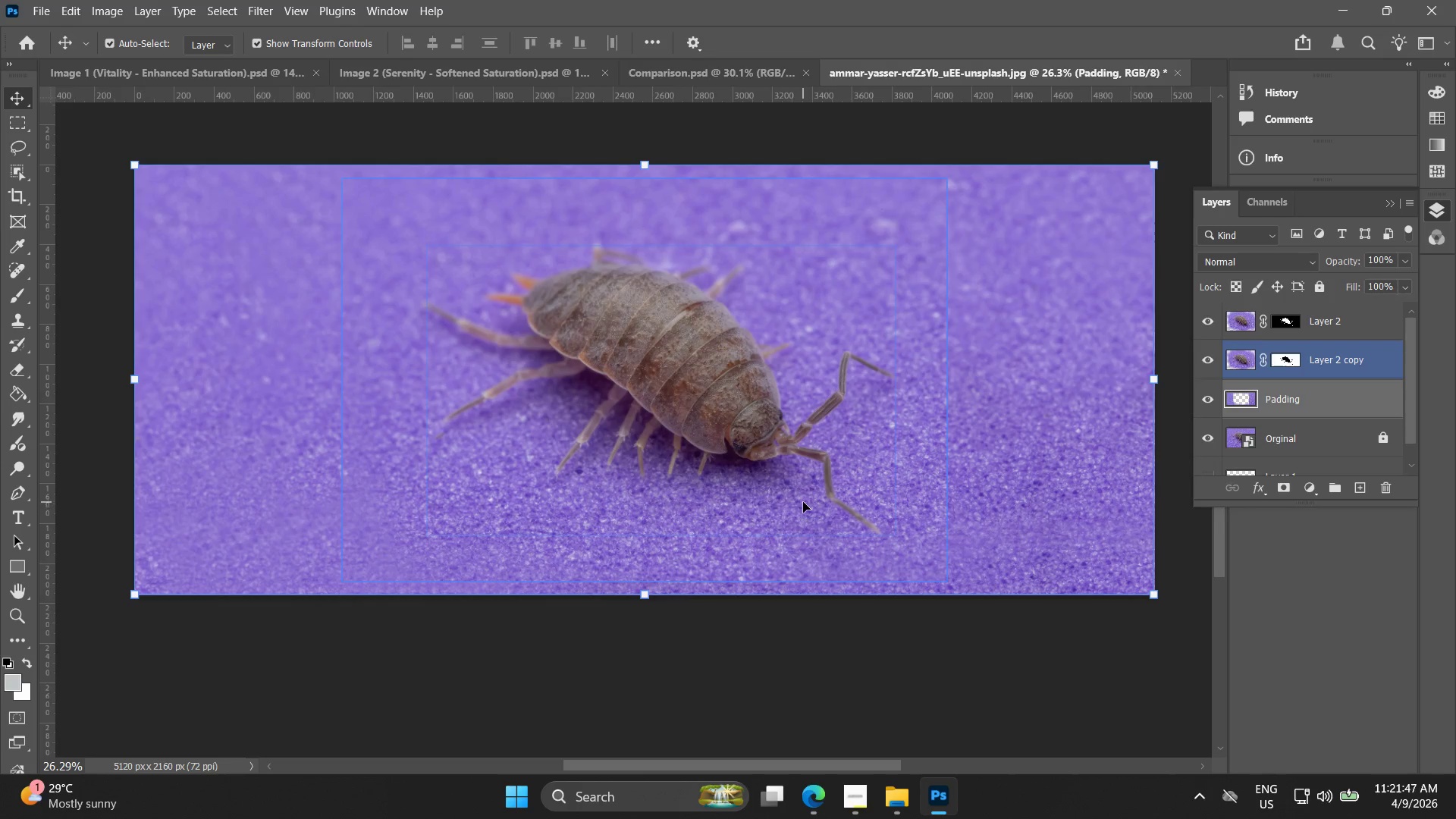 
left_click_drag(start_coordinate=[996, 458], to_coordinate=[810, 307])
 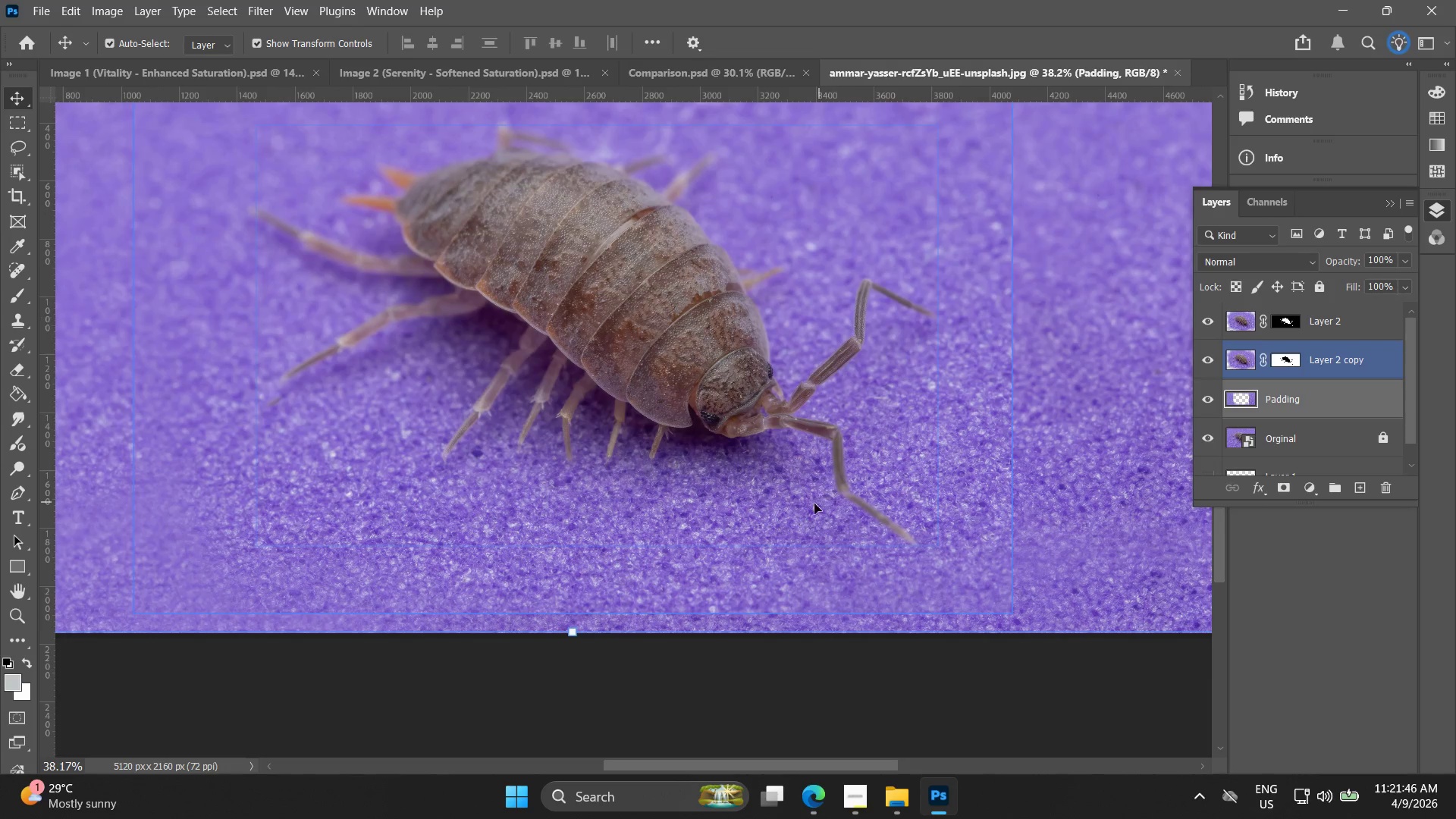 
scroll: coordinate [1004, 405], scroll_direction: down, amount: 8.0
 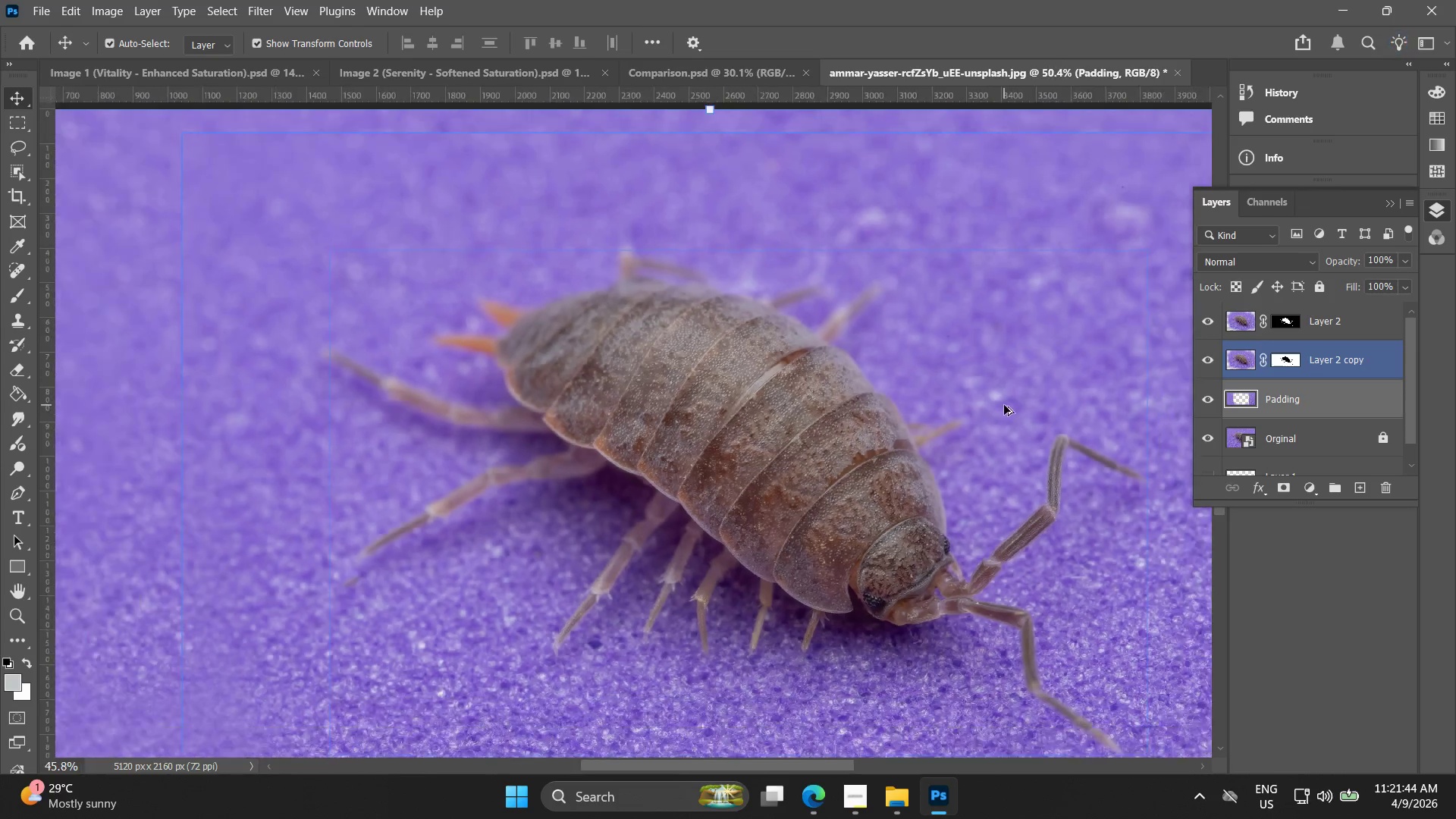 
hold_key(key=Space, duration=0.48)
 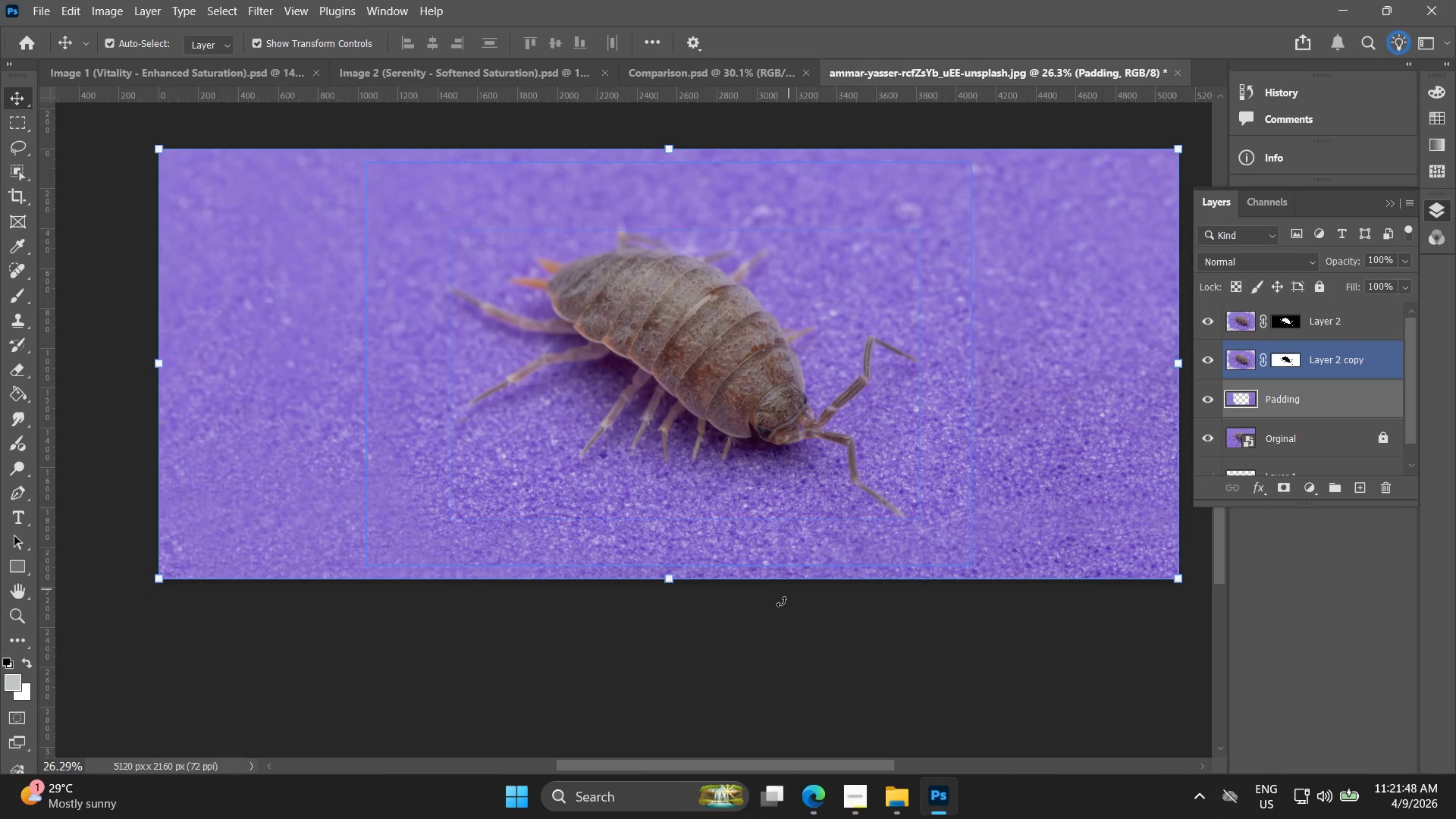 
left_click_drag(start_coordinate=[805, 514], to_coordinate=[830, 498])
 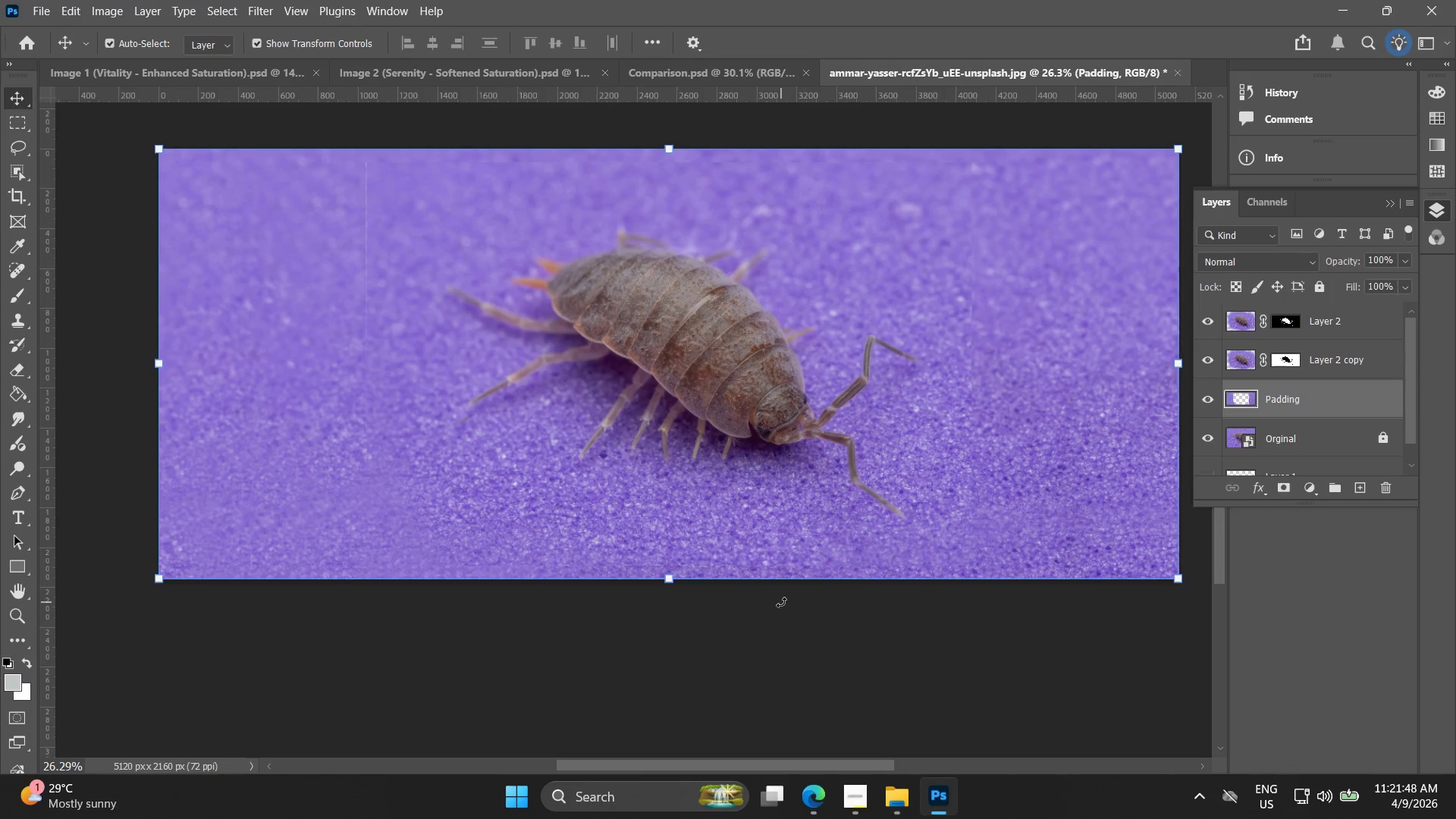 
scroll: coordinate [803, 513], scroll_direction: down, amount: 4.0
 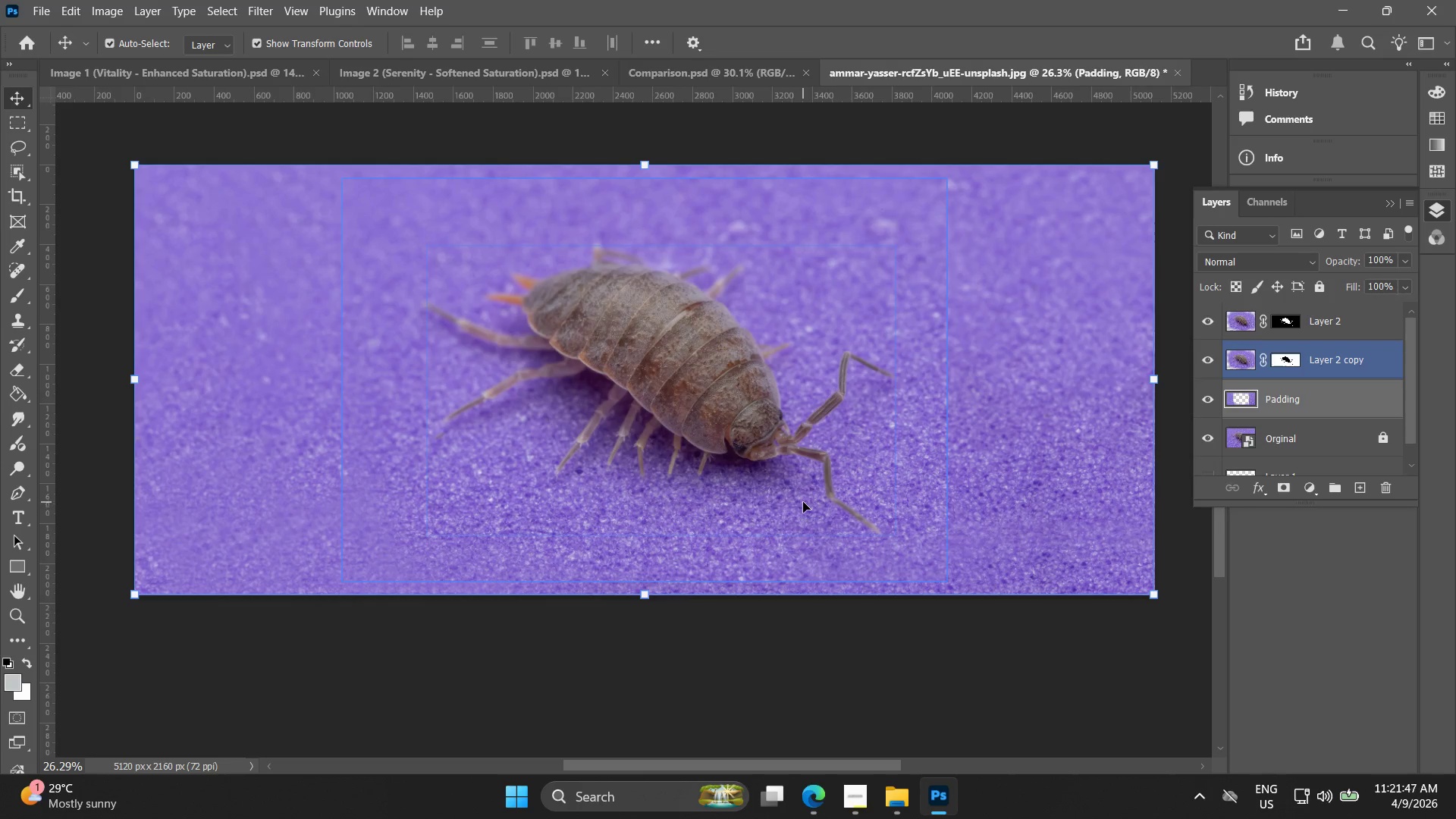 
left_click([886, 689])
 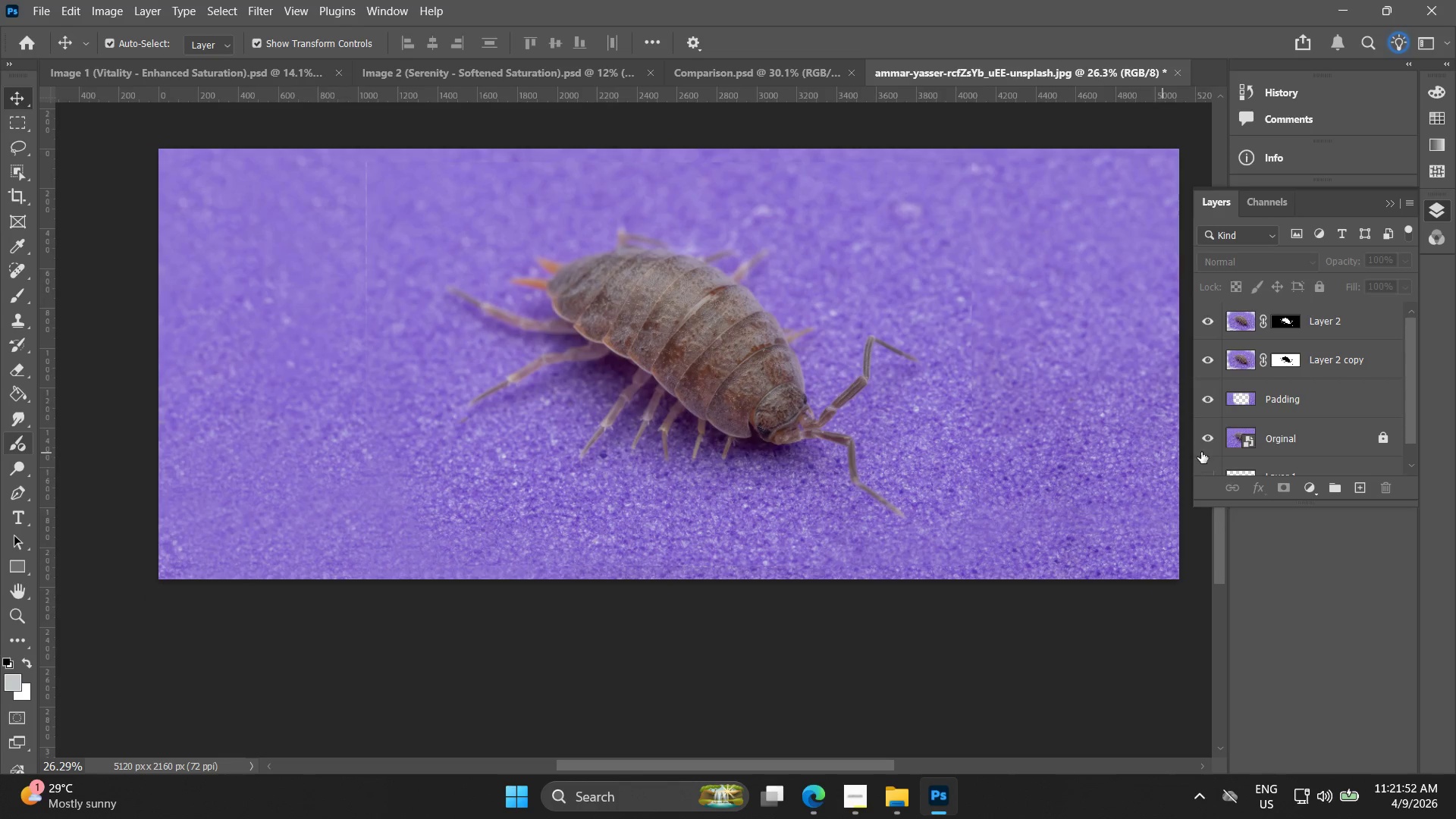 
left_click([1301, 402])
 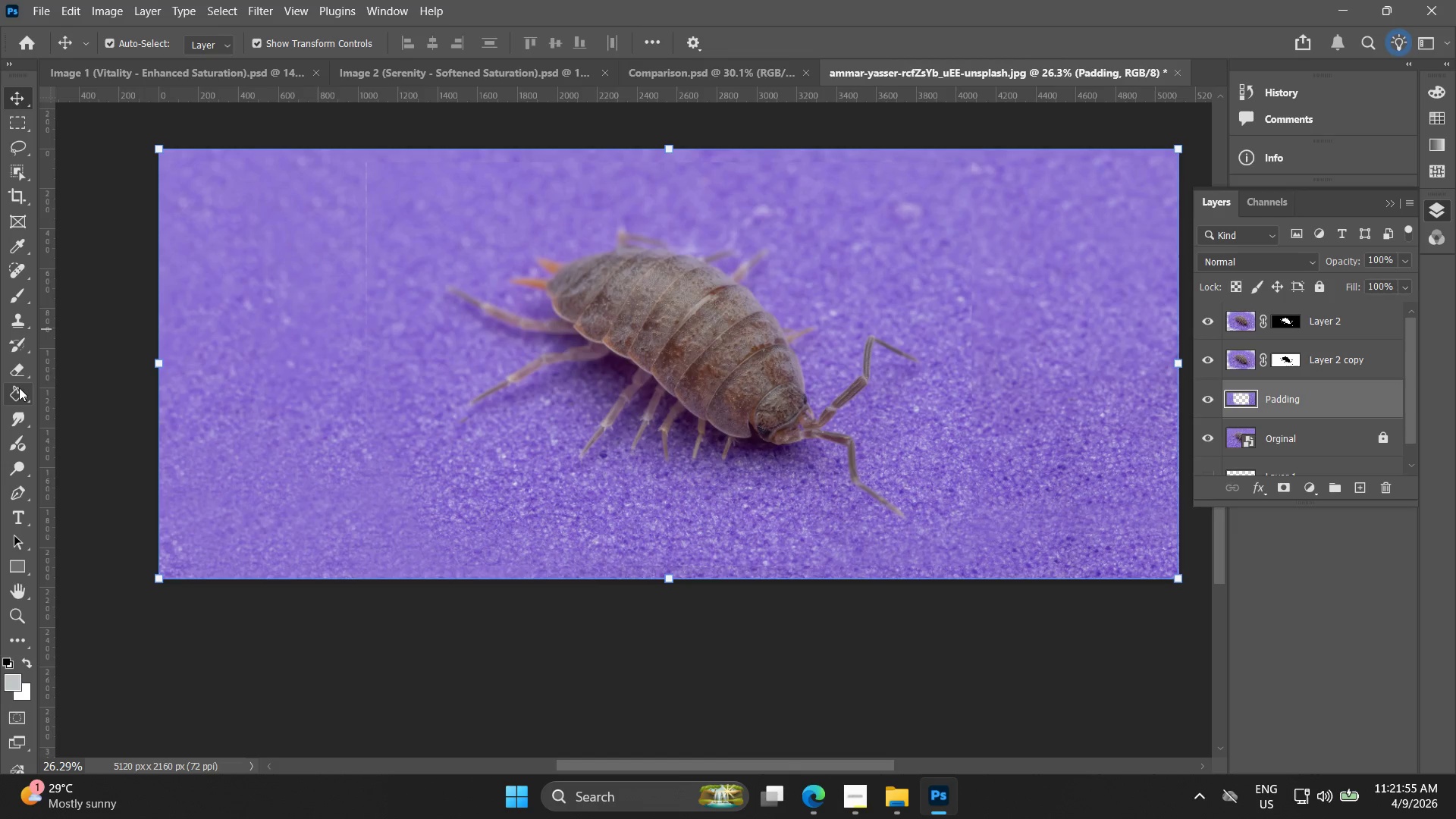 
right_click([23, 375])
 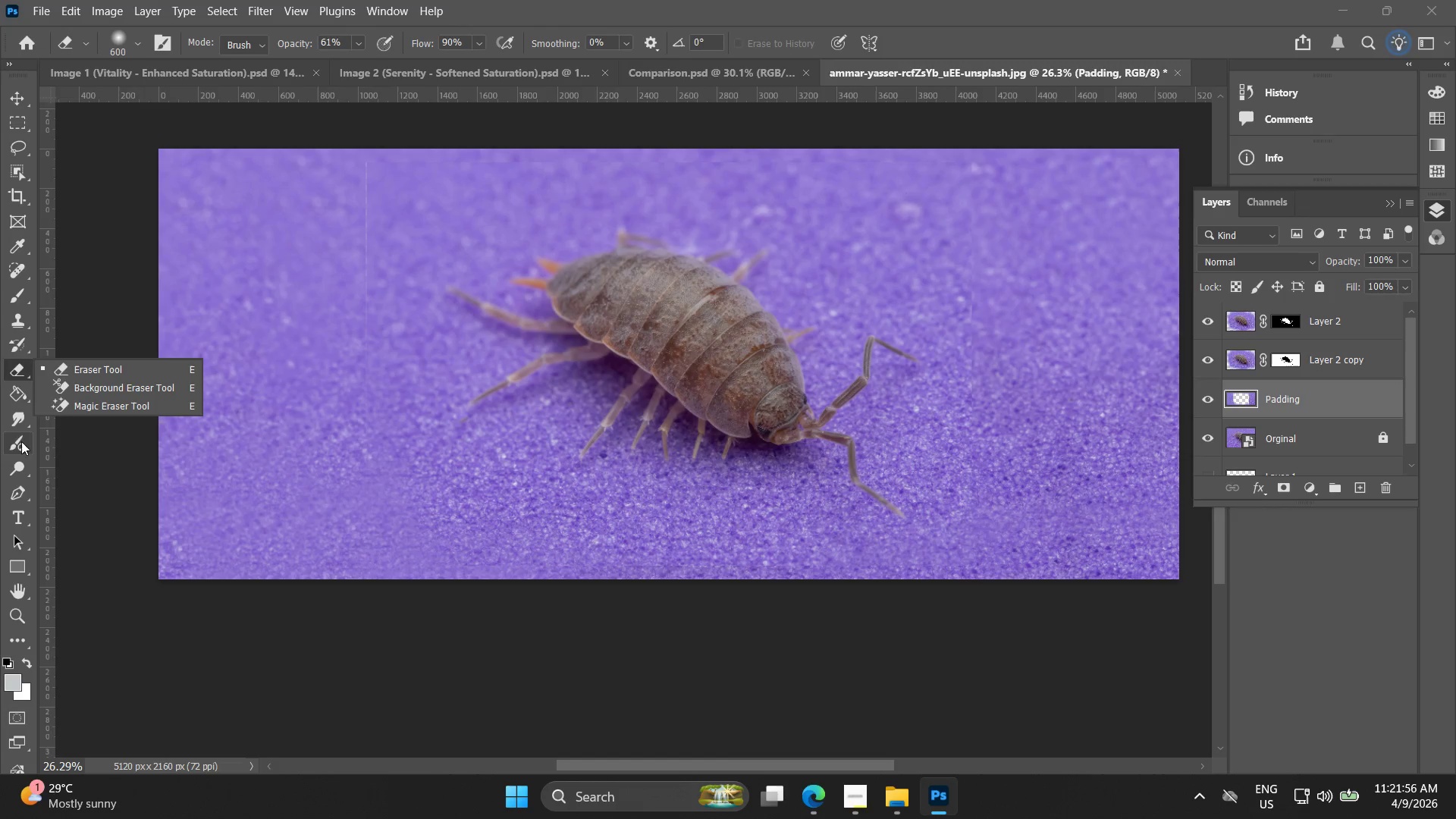 
right_click([19, 419])
 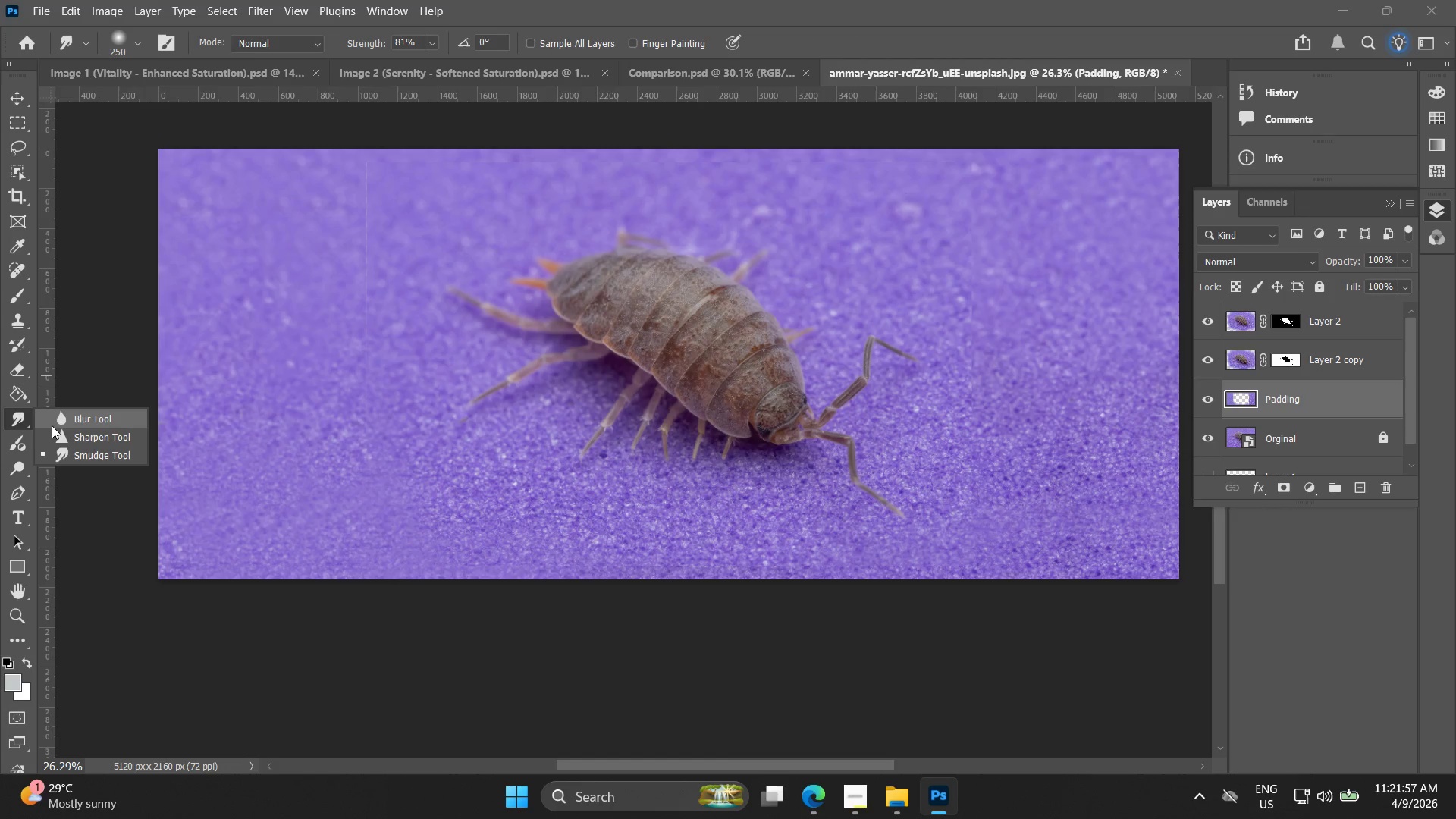 
left_click([61, 414])
 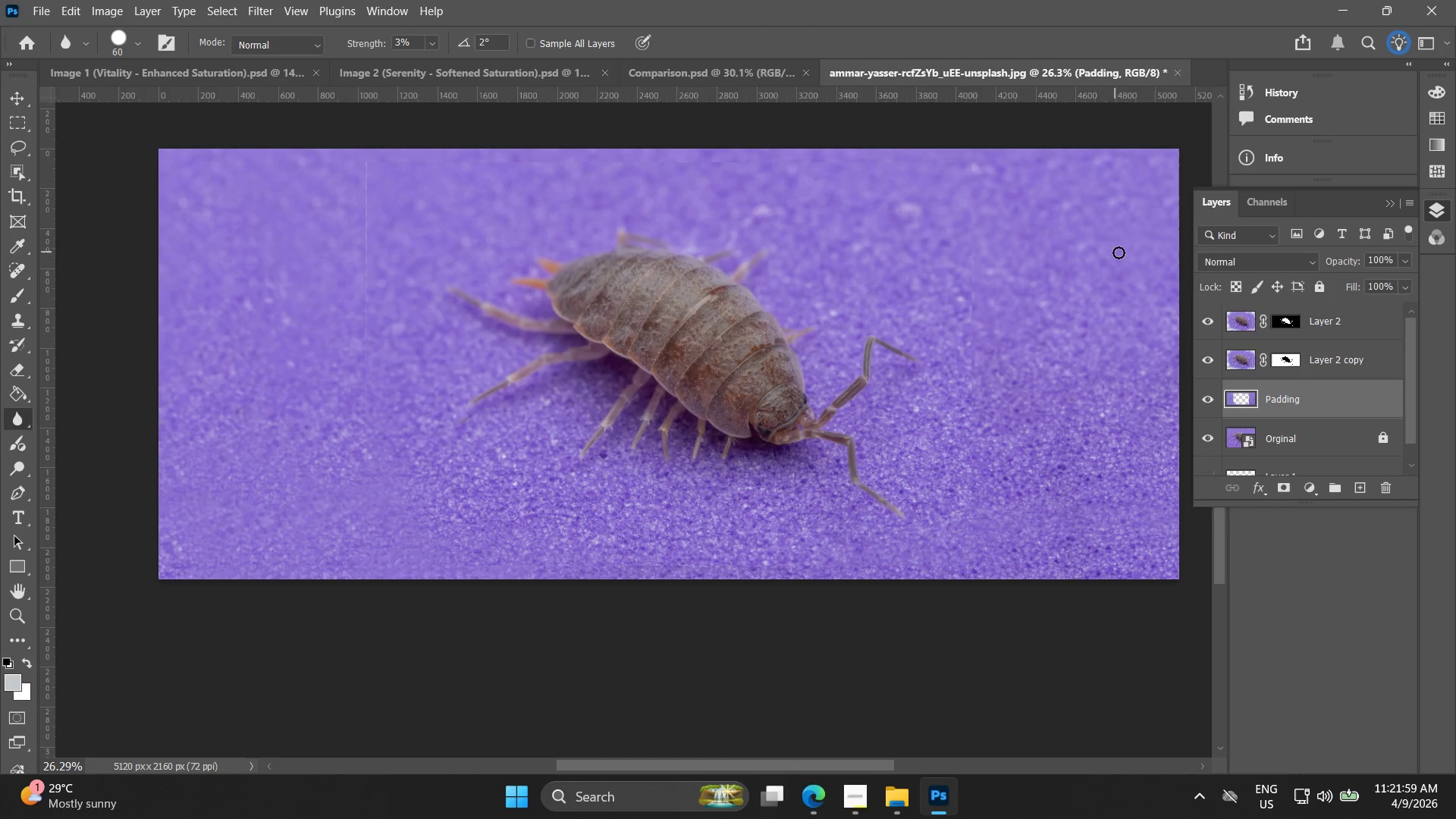 
hold_key(key=BracketRight, duration=0.98)
 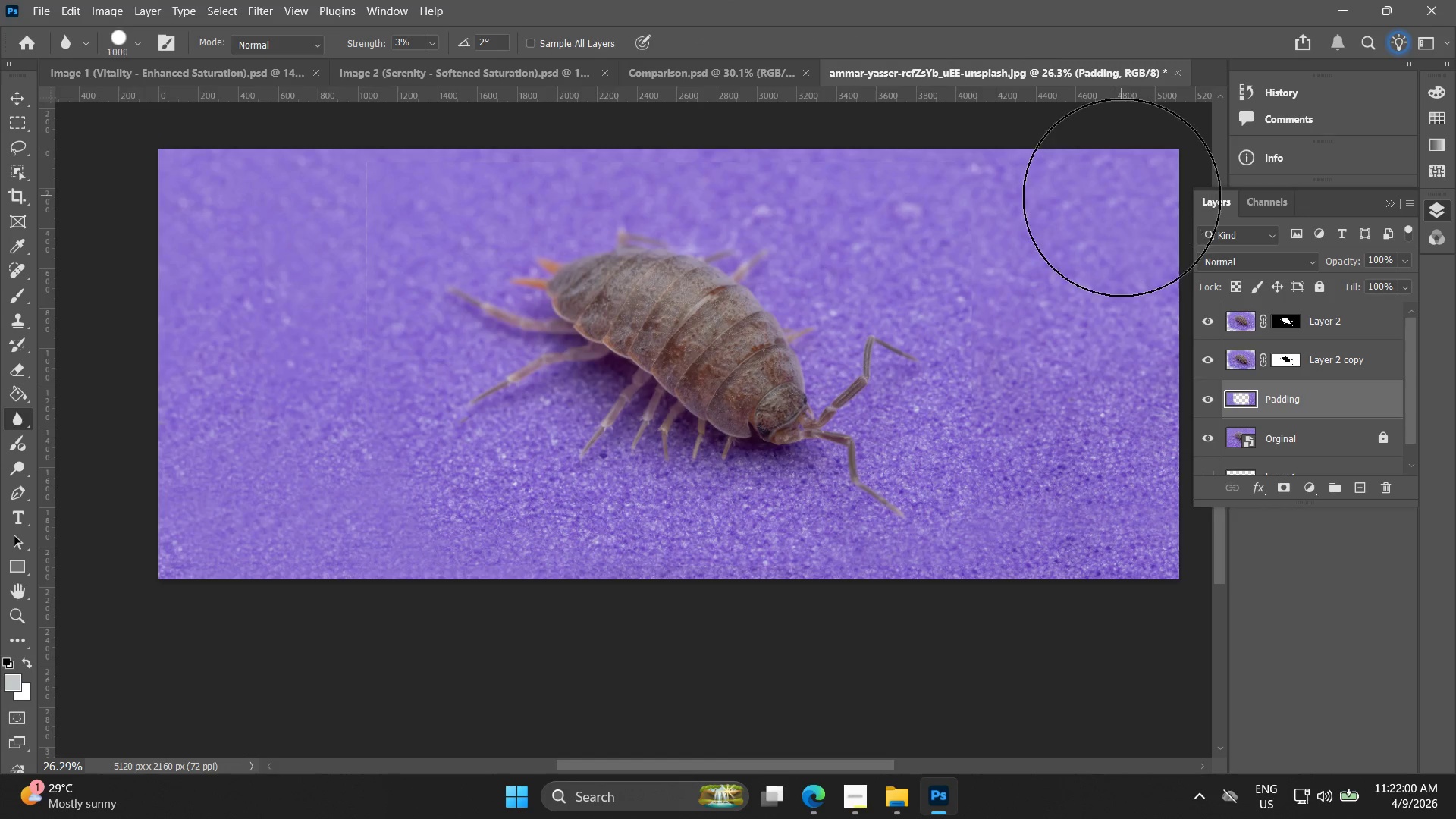 
hold_key(key=BracketRight, duration=0.36)
 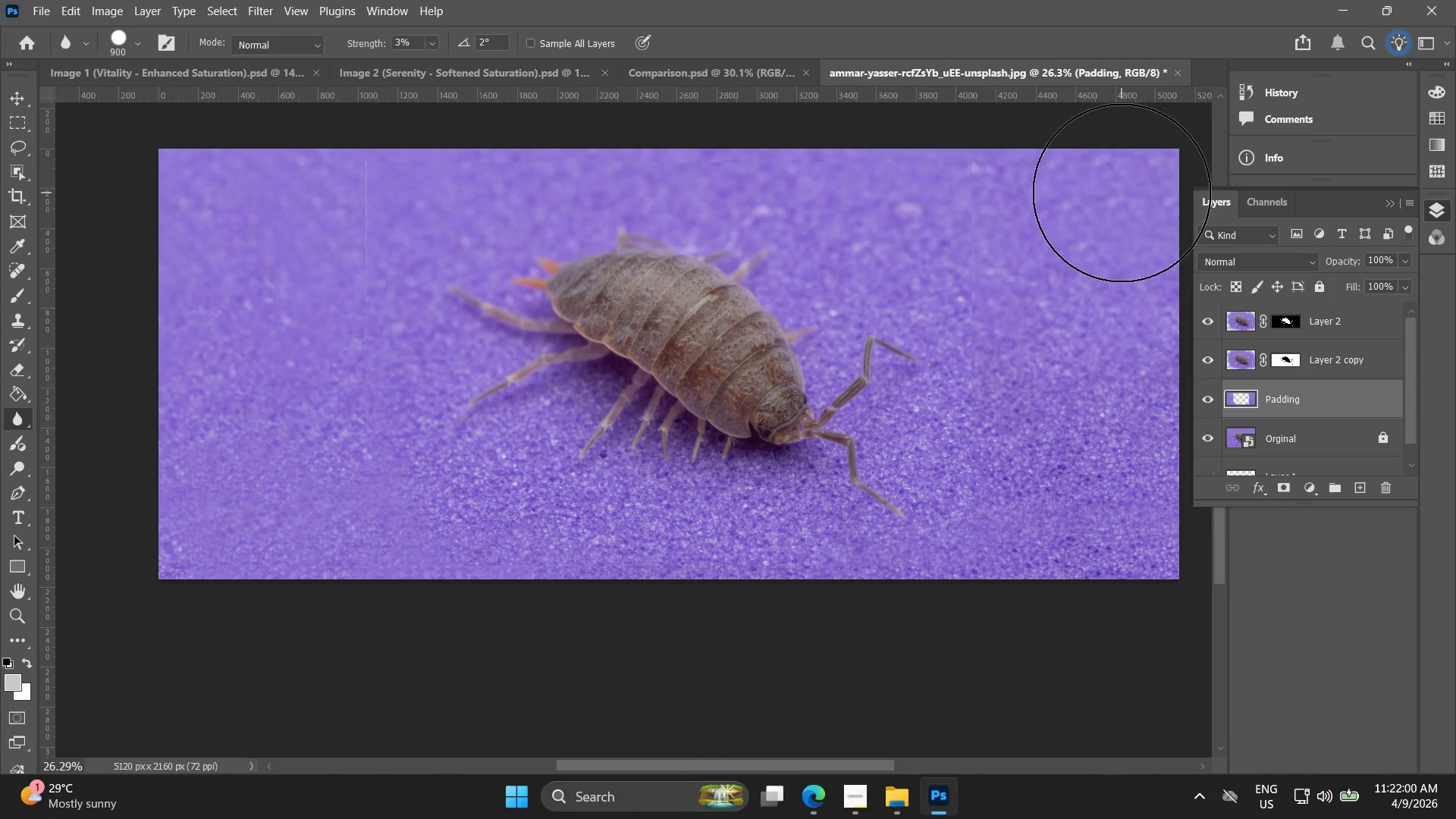 
key(BracketRight)
 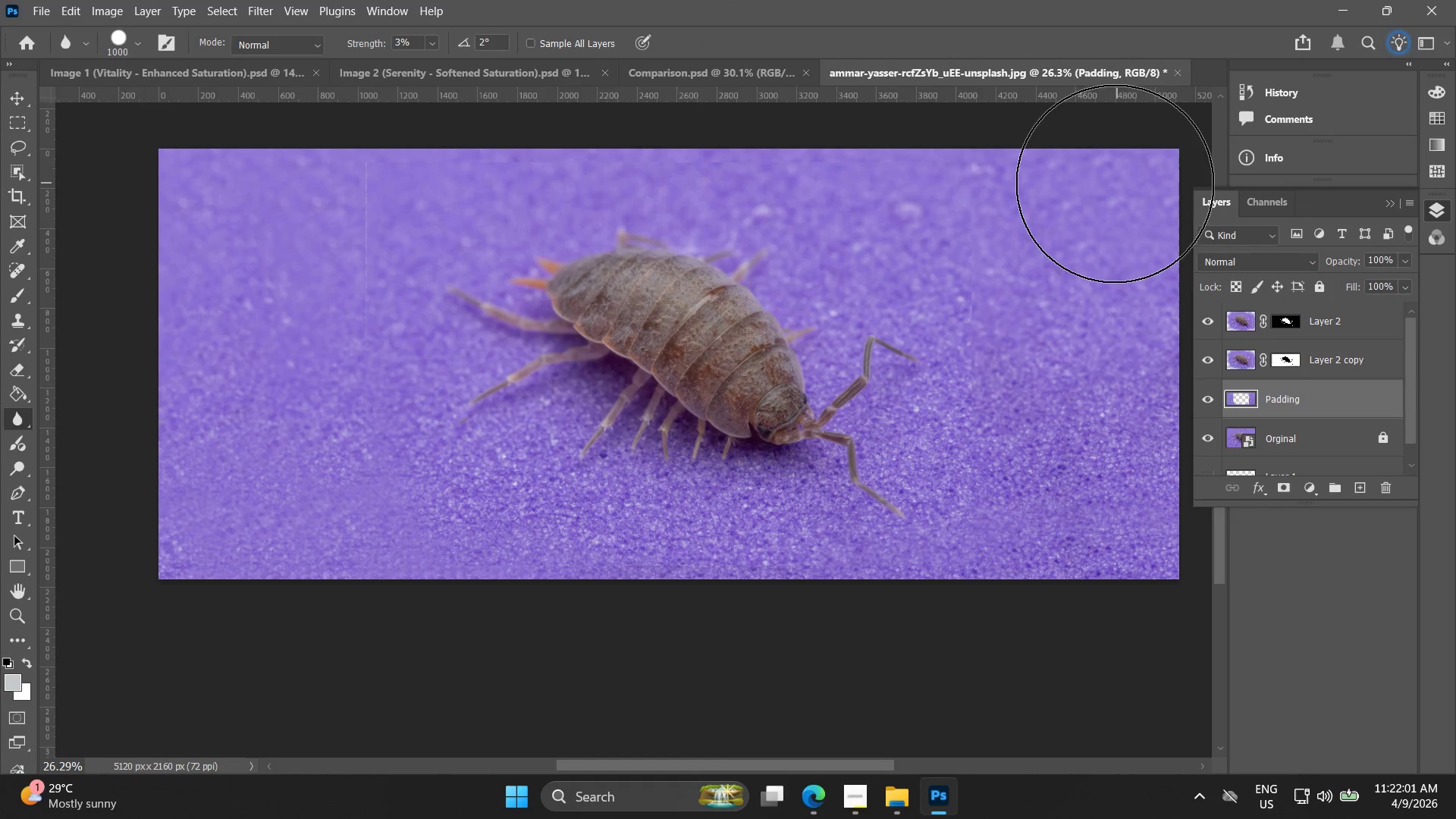 
left_click_drag(start_coordinate=[1116, 190], to_coordinate=[1127, 242])
 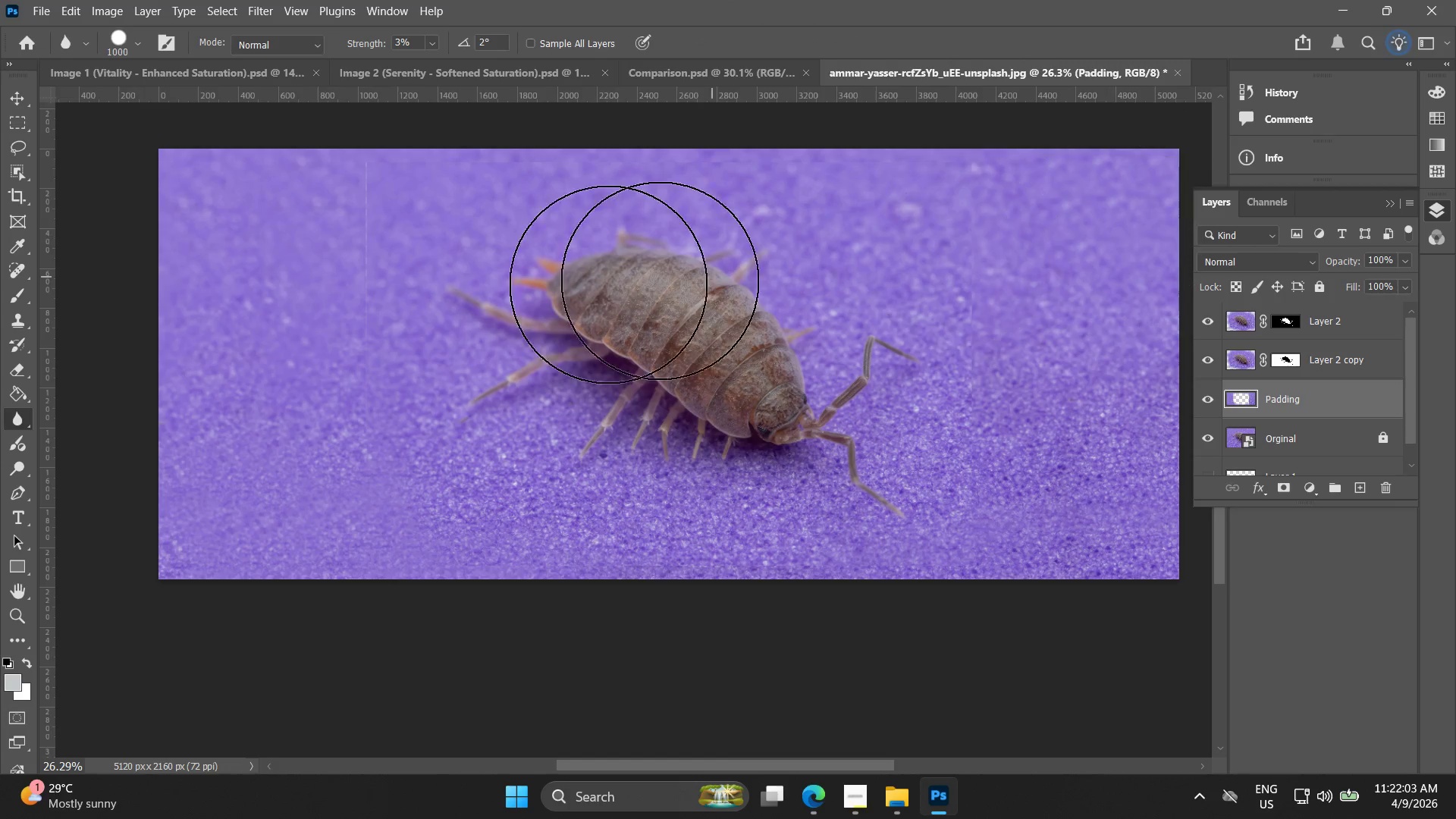 
left_click_drag(start_coordinate=[249, 178], to_coordinate=[190, 557])
 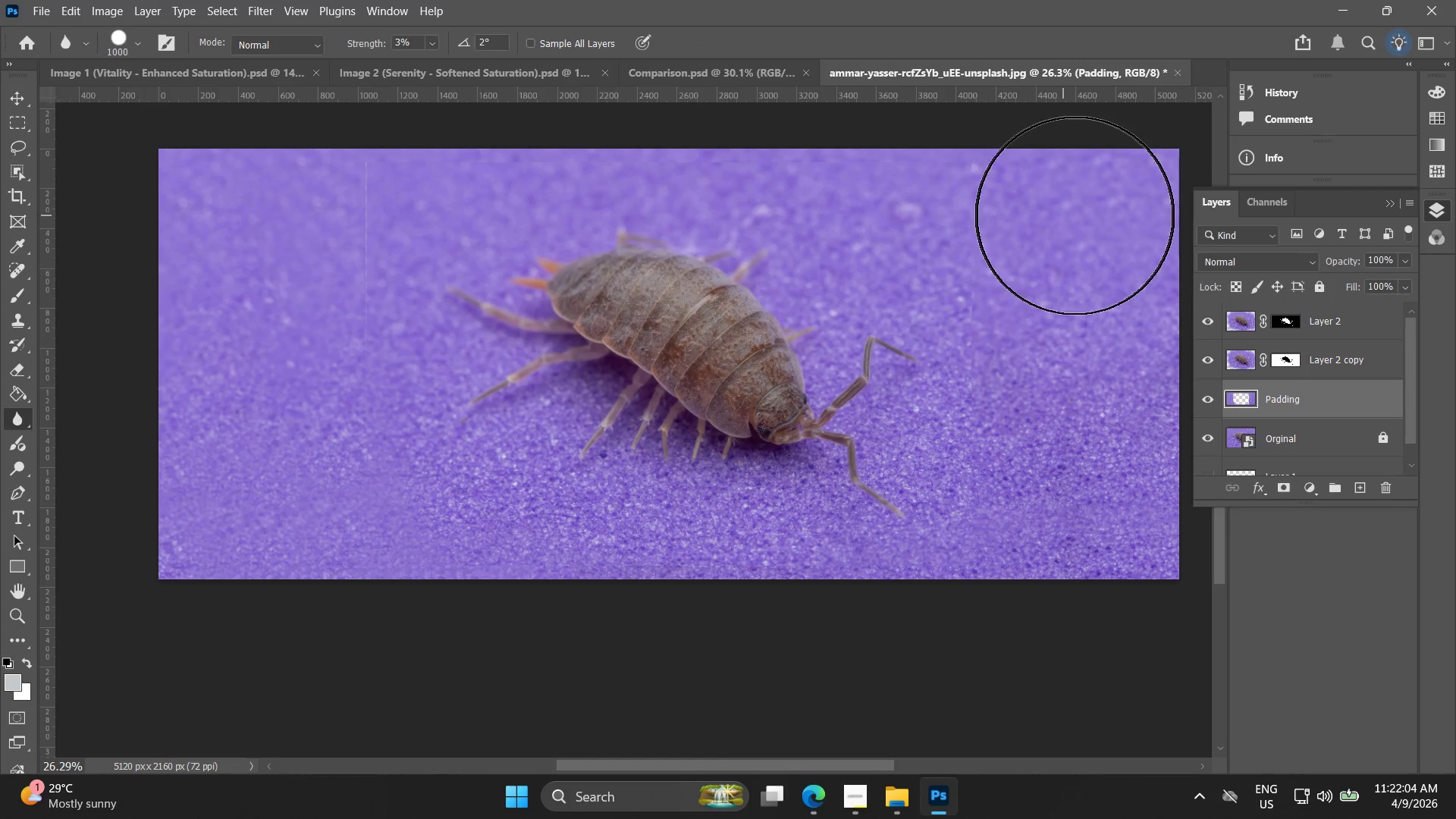 
left_click_drag(start_coordinate=[1126, 229], to_coordinate=[1120, 614])
 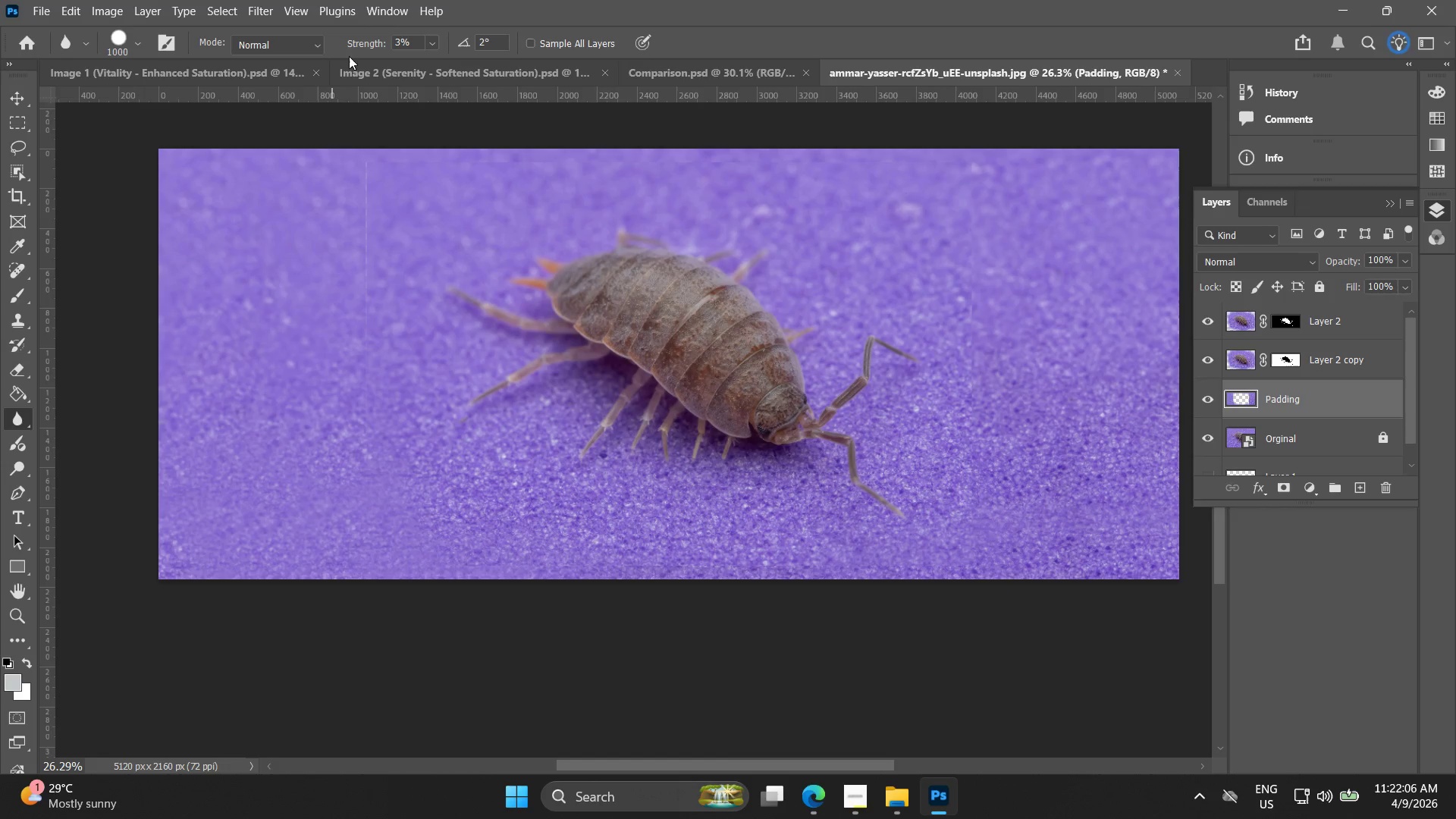 
left_click_drag(start_coordinate=[358, 43], to_coordinate=[386, 53])
 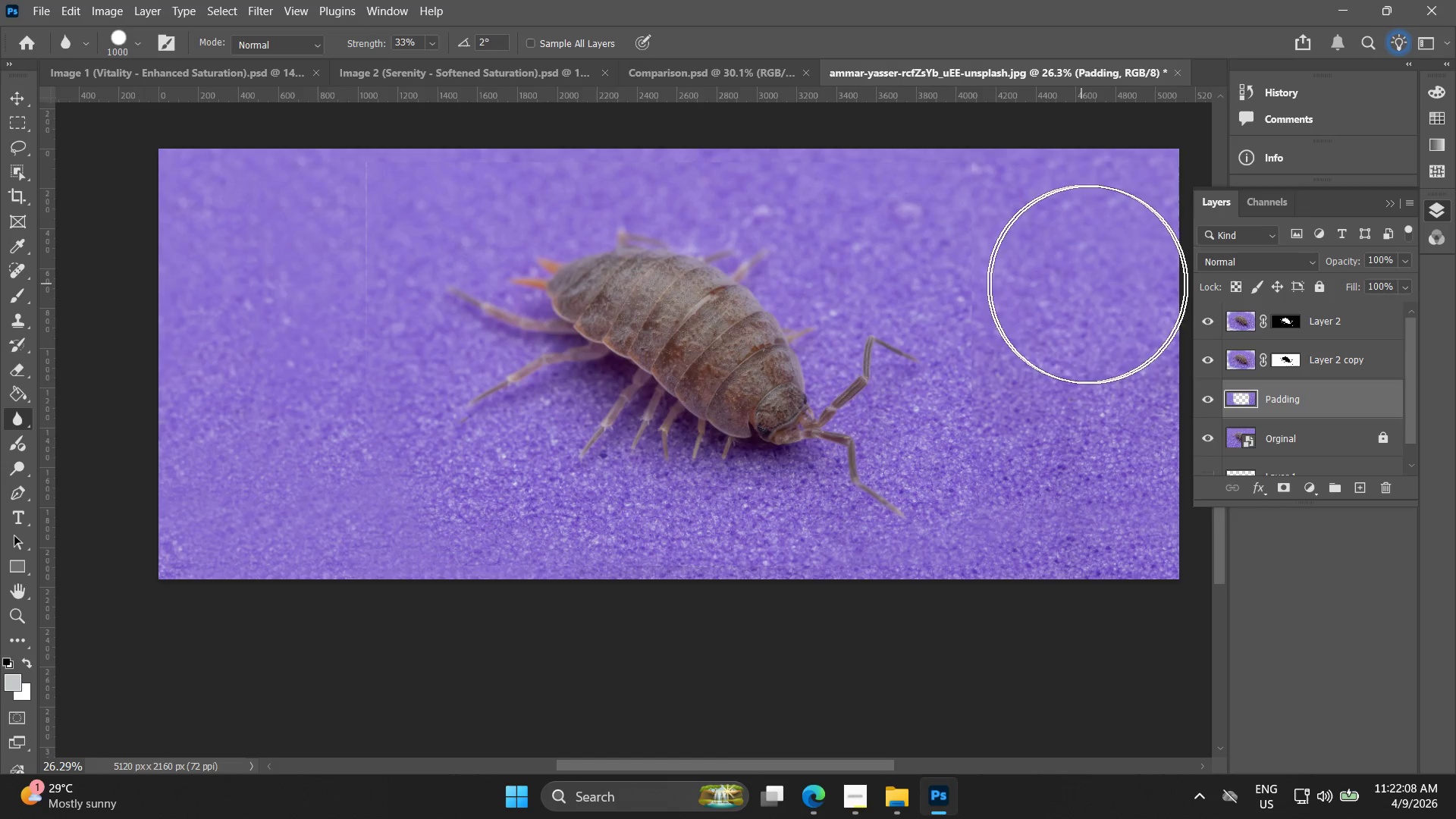 
left_click_drag(start_coordinate=[1098, 281], to_coordinate=[1118, 437])
 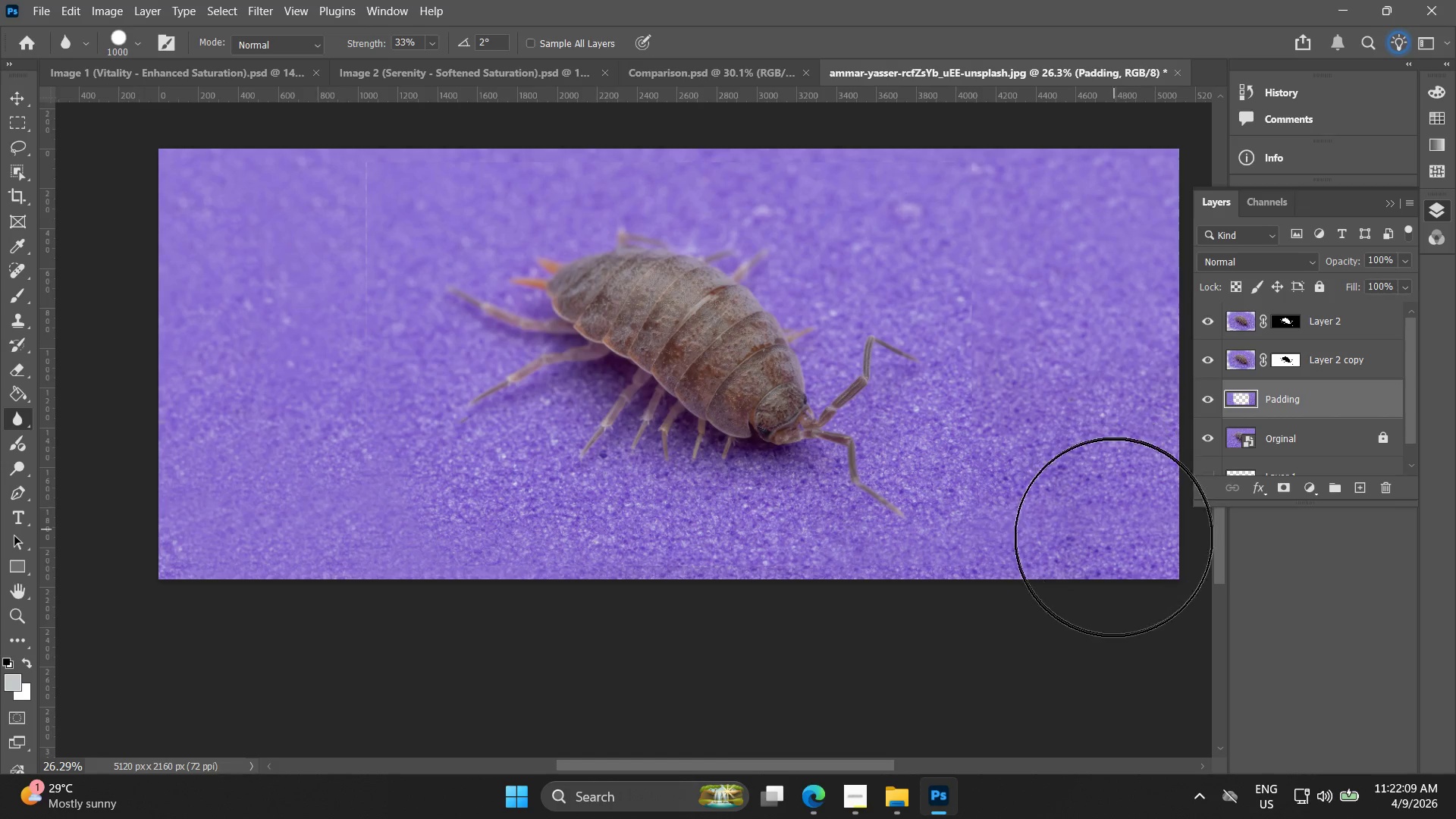 
left_click_drag(start_coordinate=[1103, 545], to_coordinate=[1103, 414])
 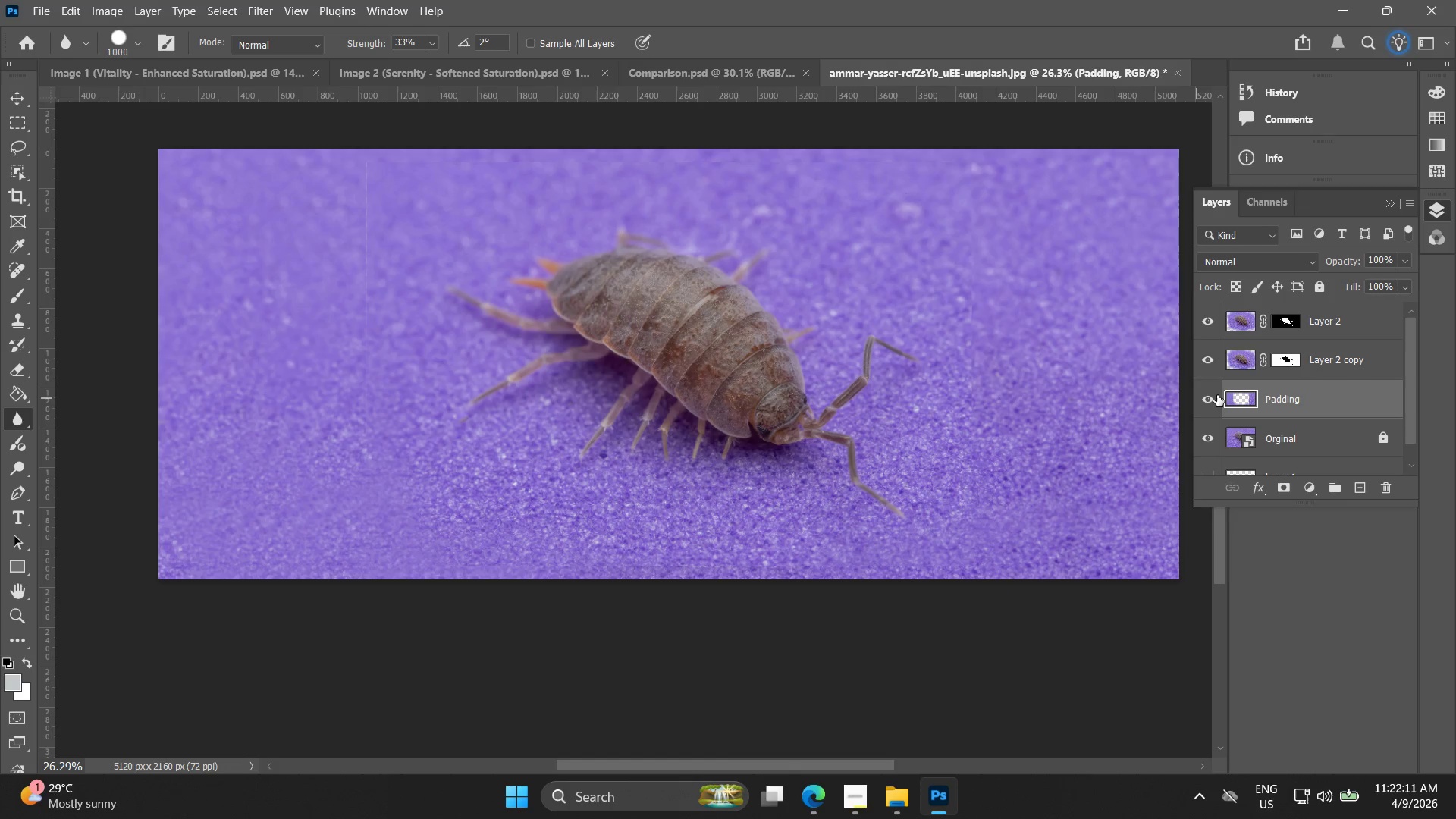 
left_click([1213, 398])
 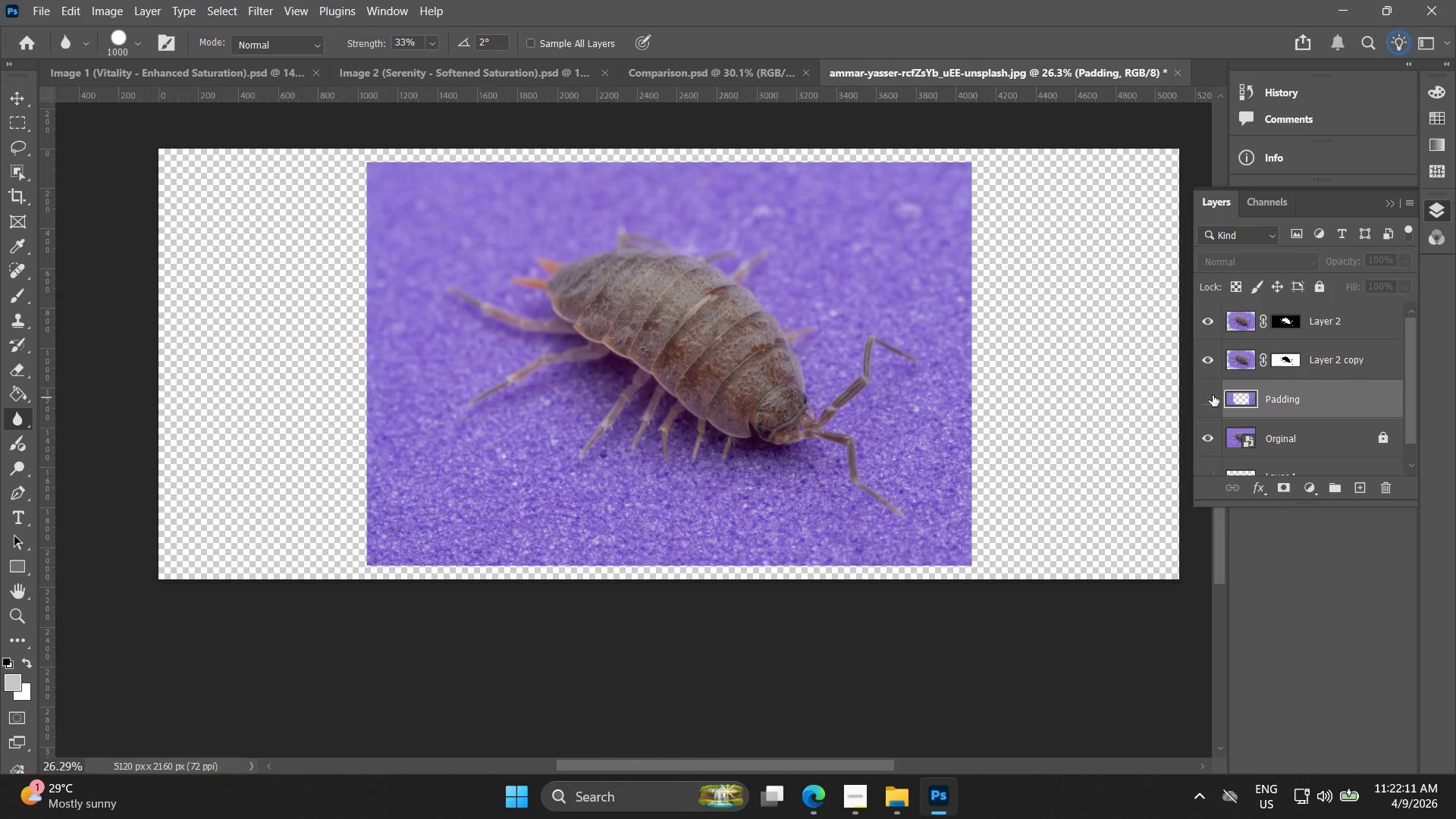 
left_click([1213, 394])
 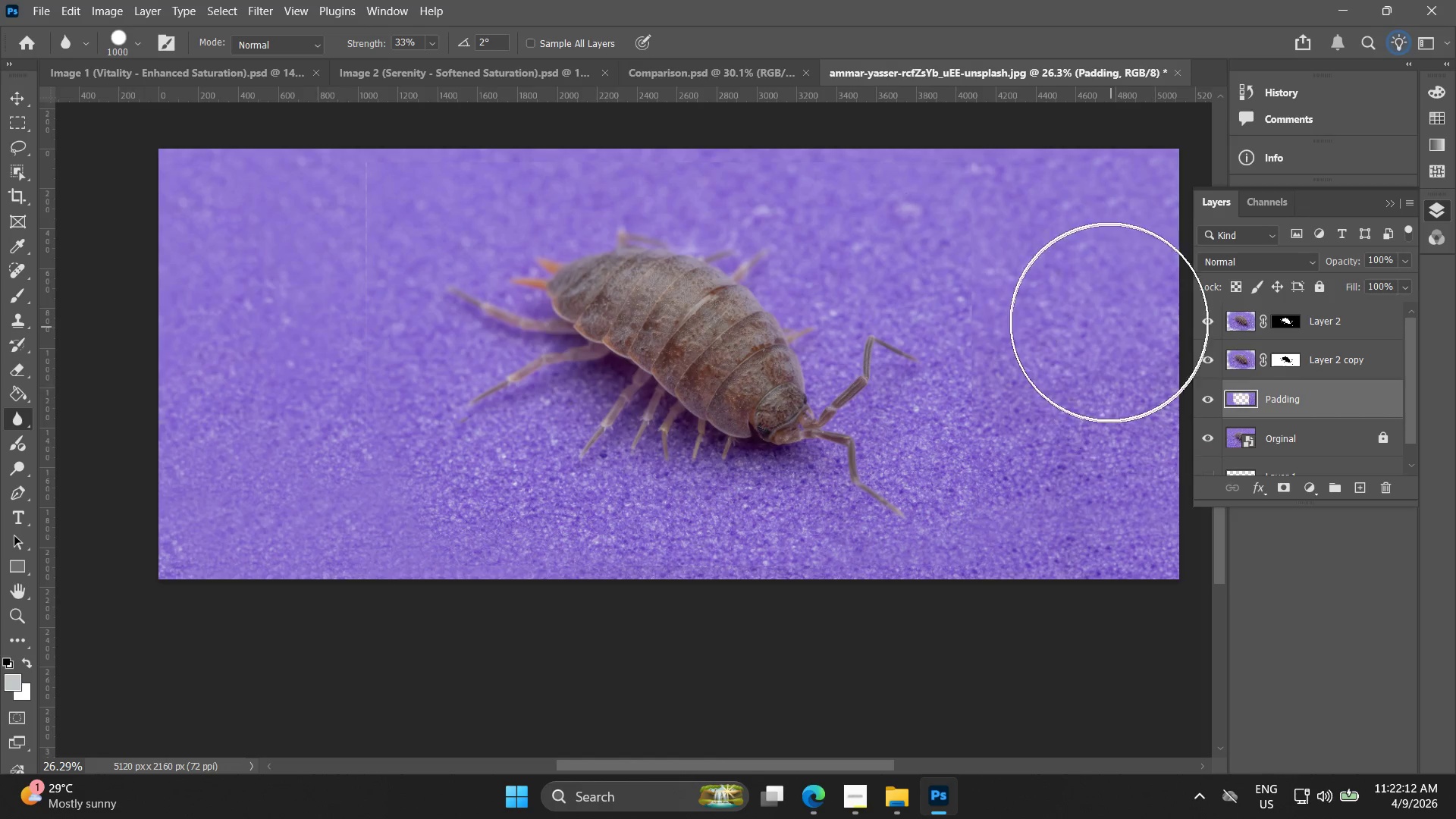 
left_click_drag(start_coordinate=[1106, 315], to_coordinate=[1054, 598])
 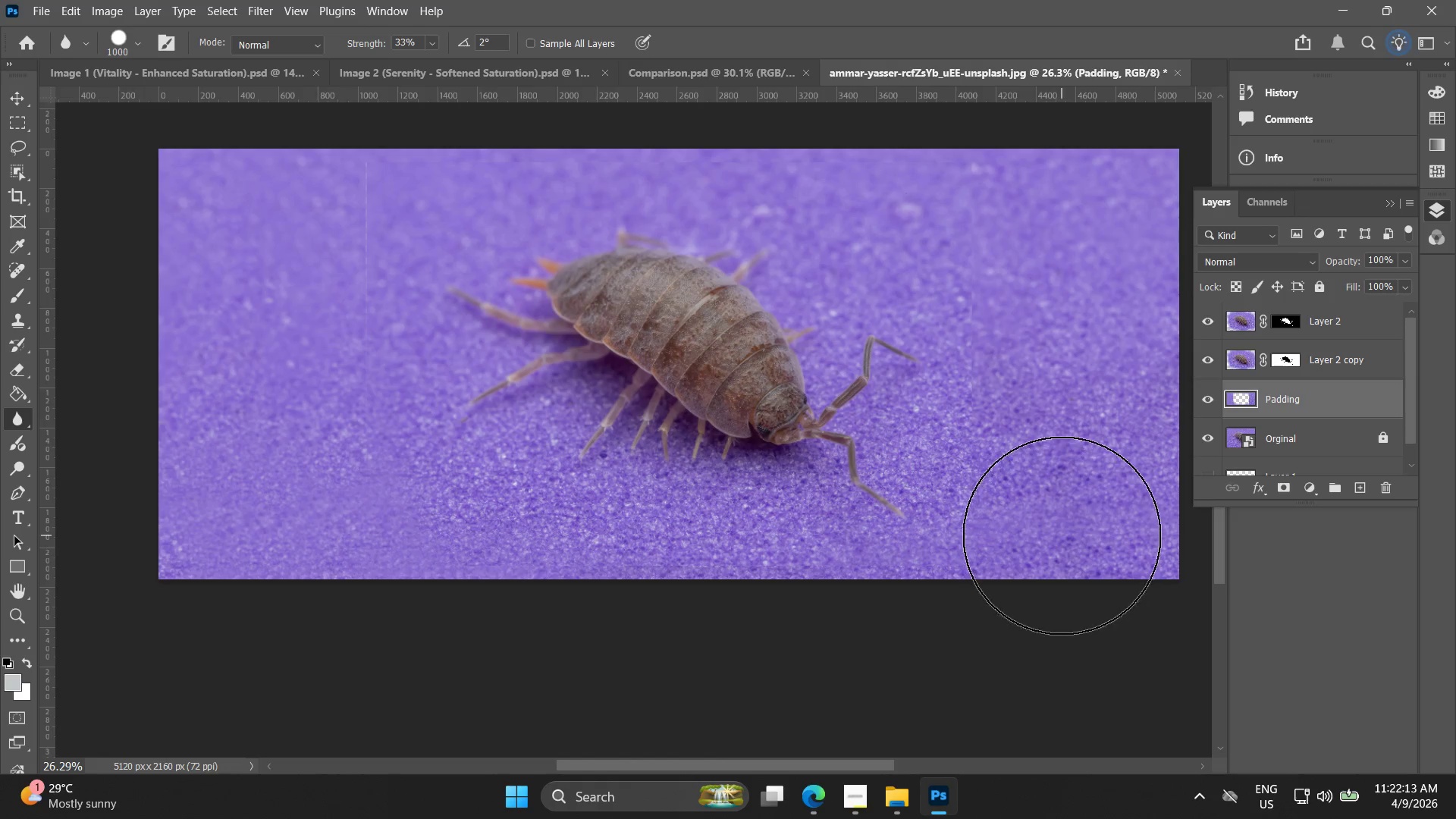 
key(Alt+AltLeft)
 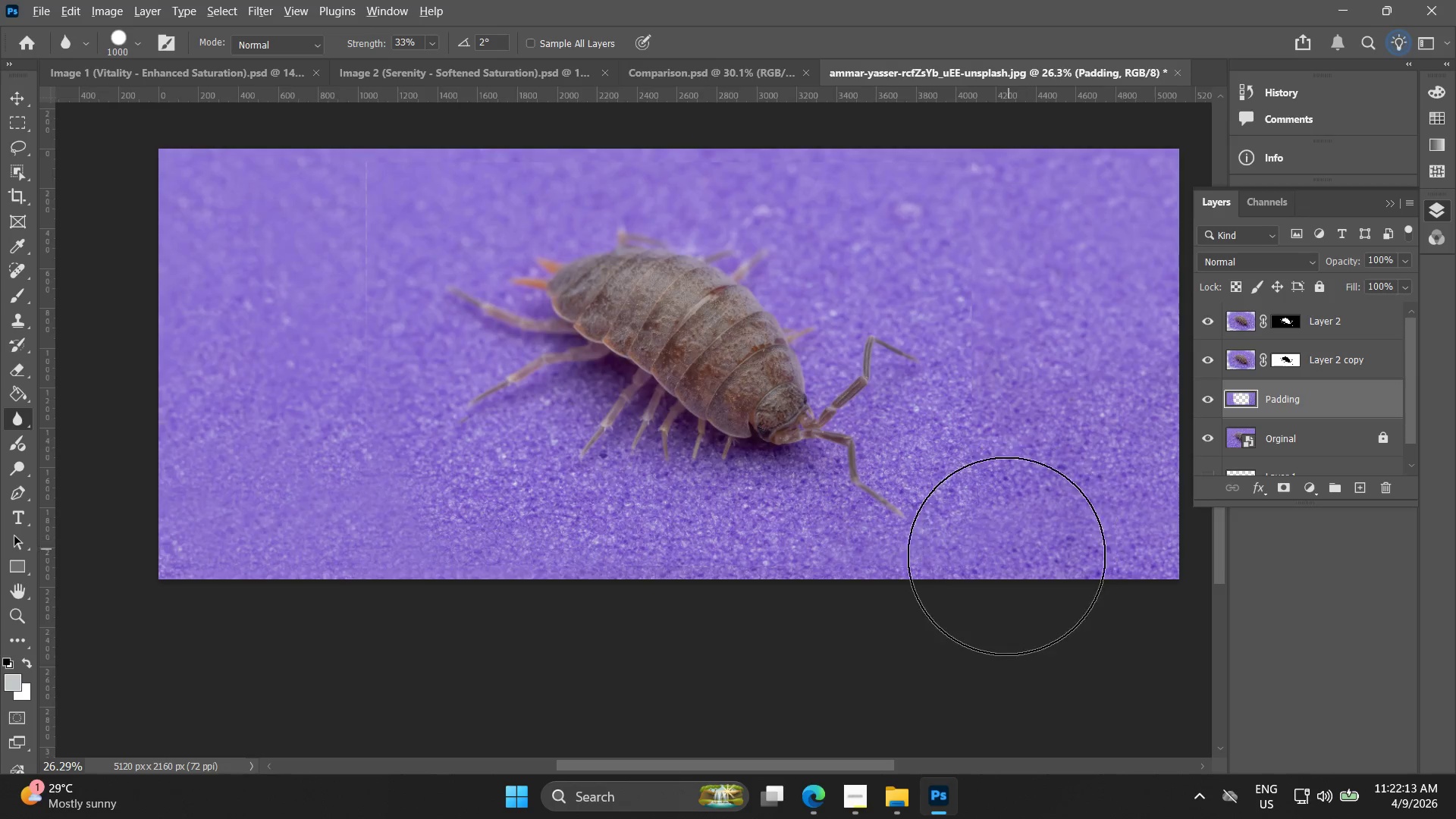 
hold_key(key=Space, duration=0.36)
 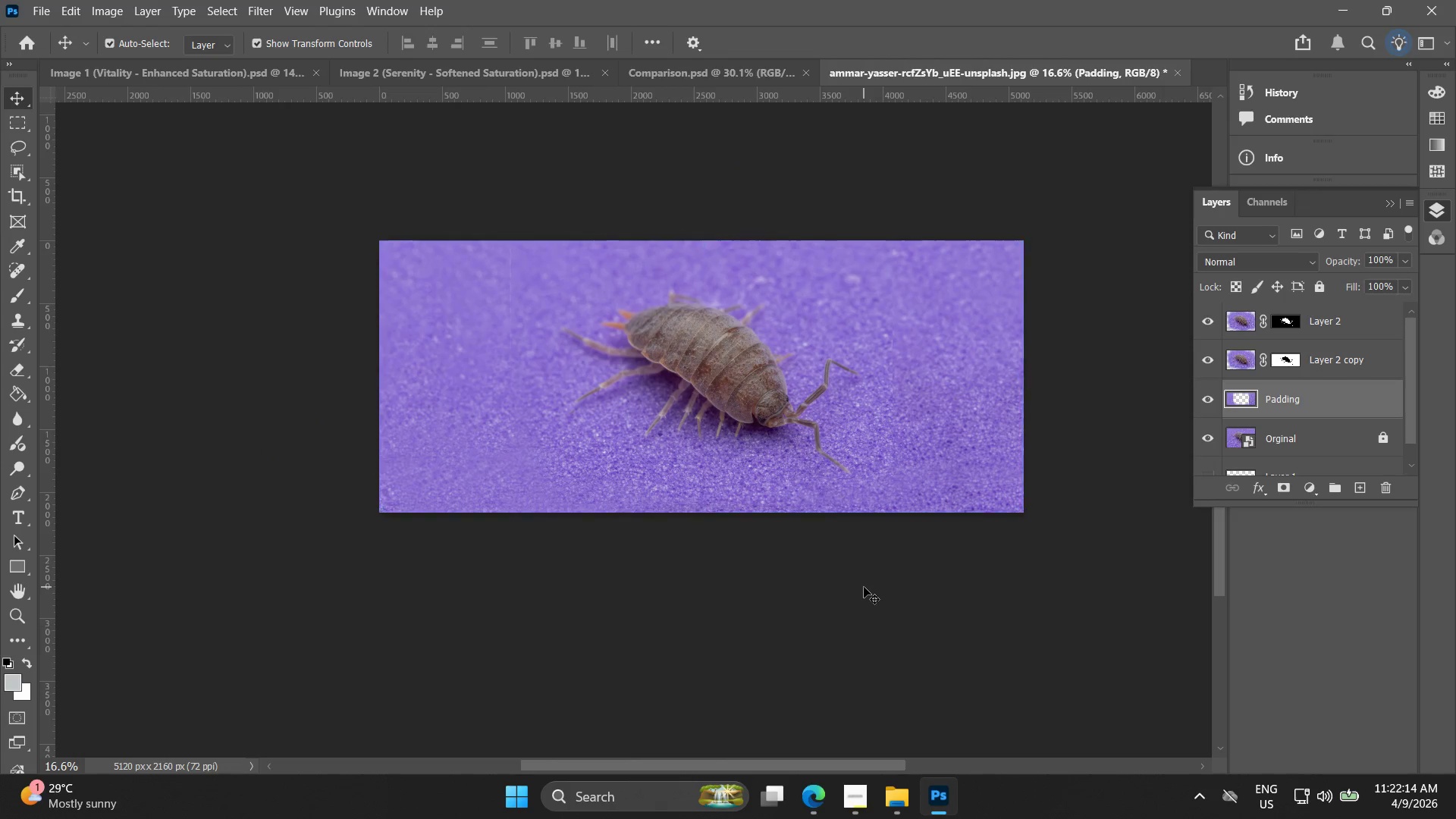 
left_click_drag(start_coordinate=[976, 536], to_coordinate=[885, 477])
 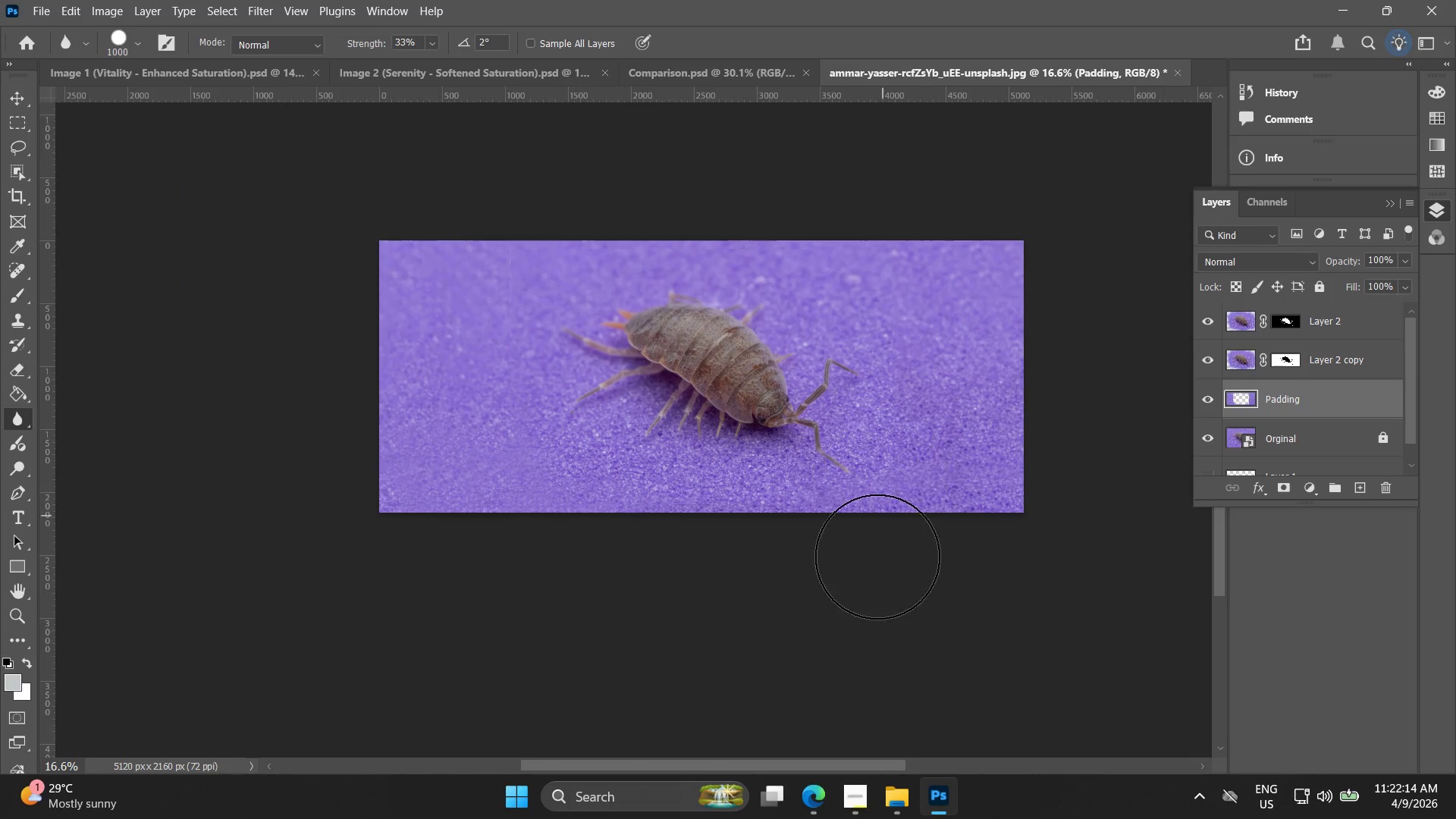 
scroll: coordinate [1004, 560], scroll_direction: down, amount: 5.0
 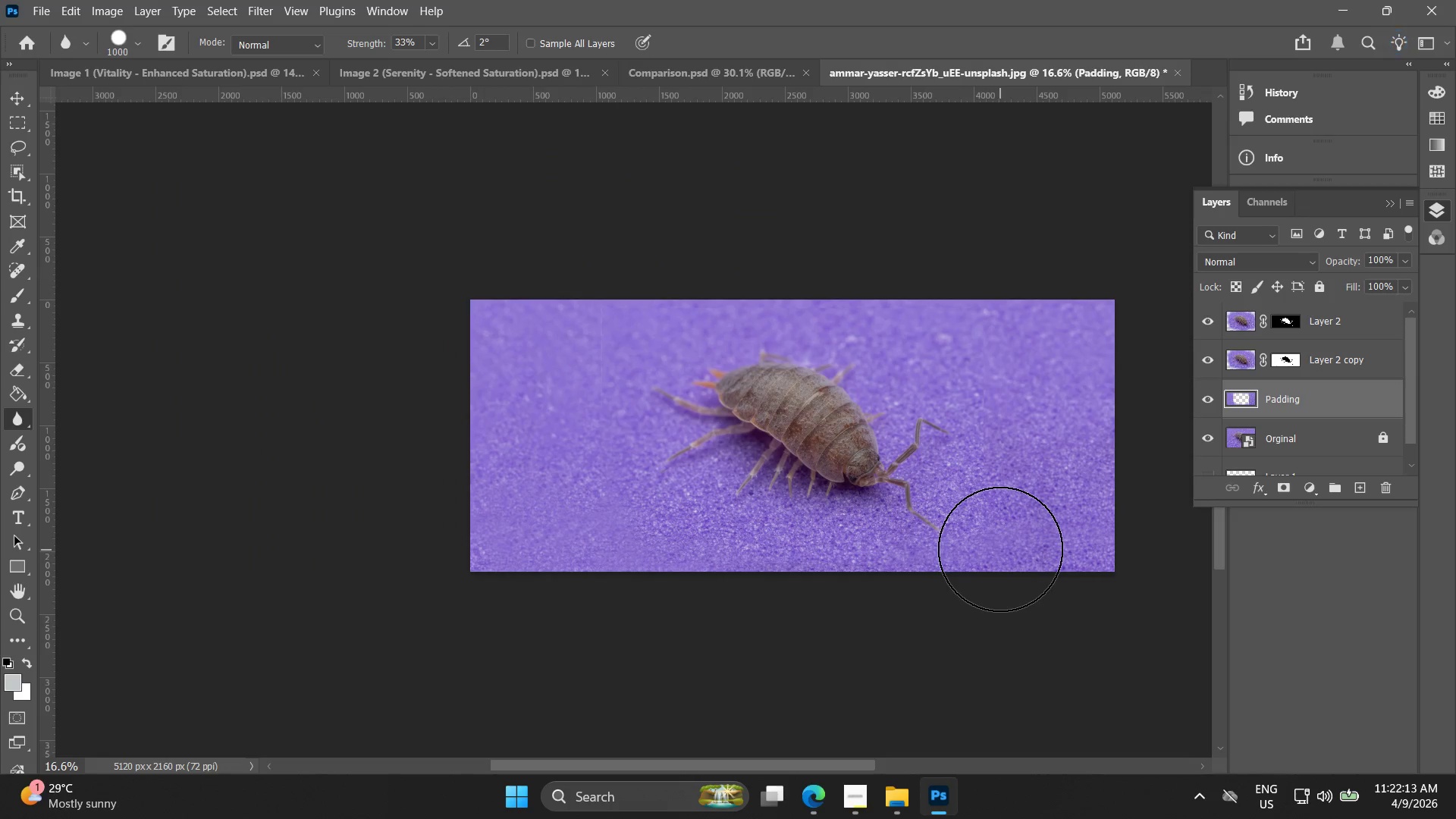 
key(V)
 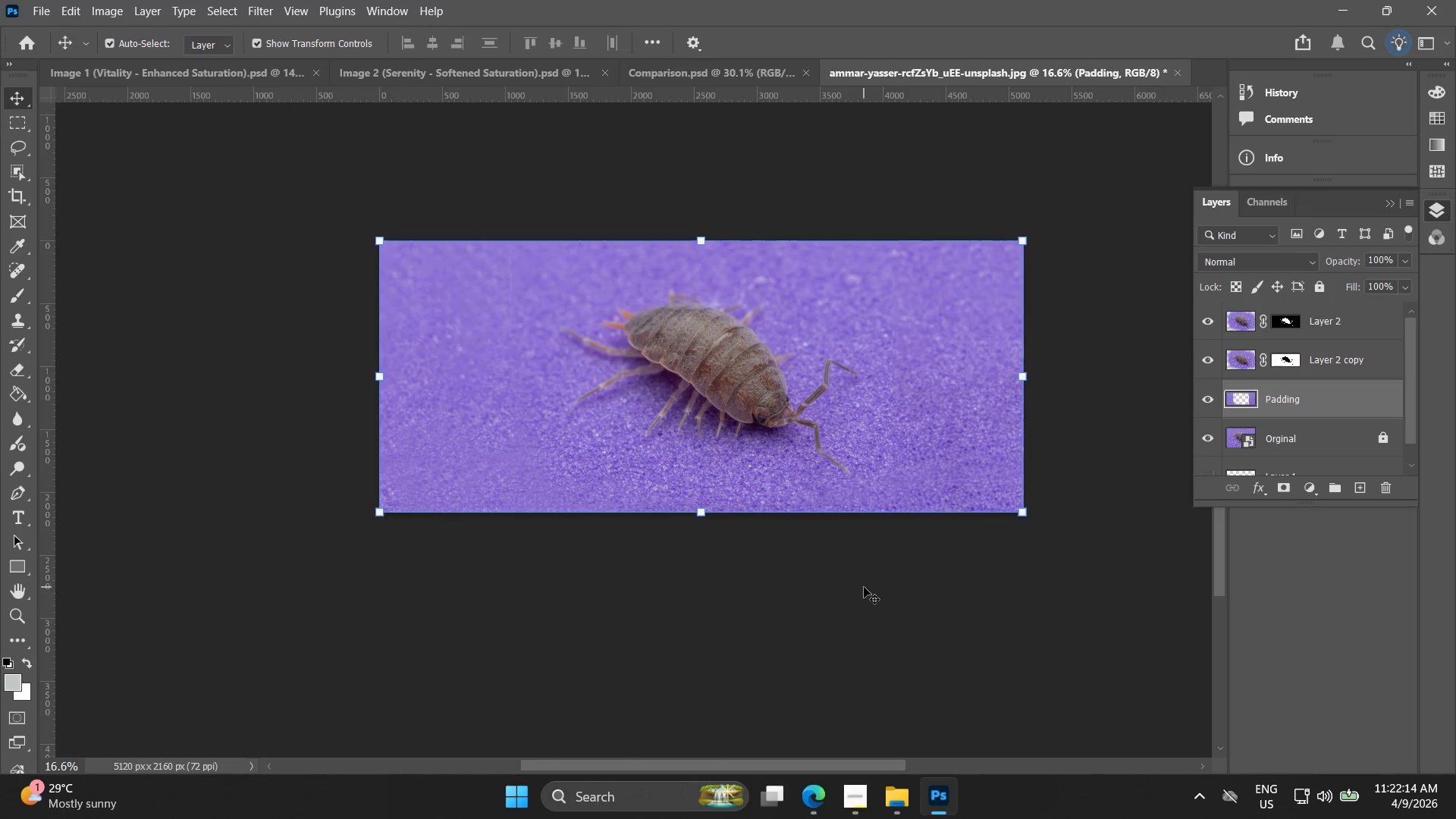 
left_click([864, 587])
 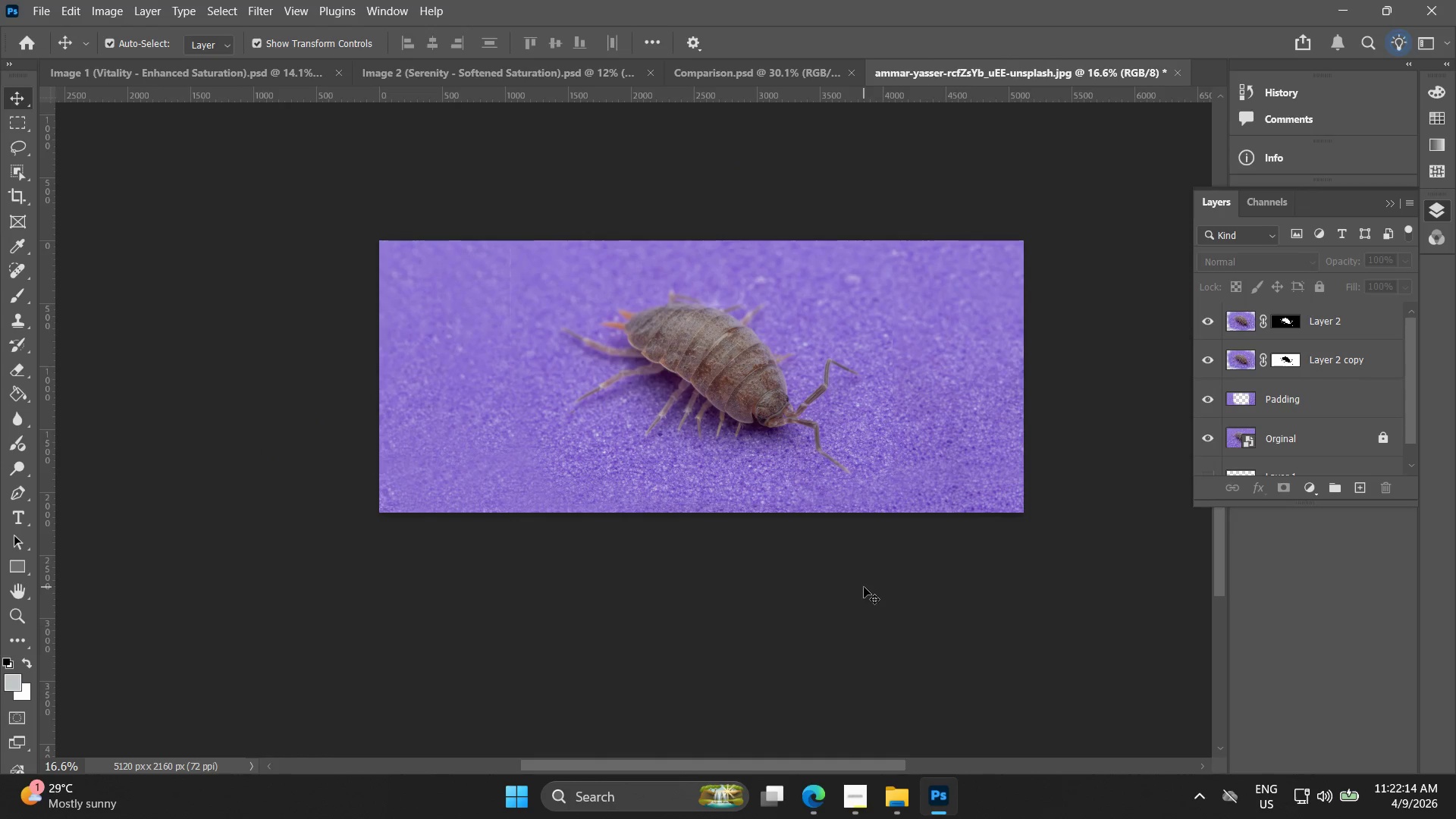 
hold_key(key=Space, duration=0.47)
 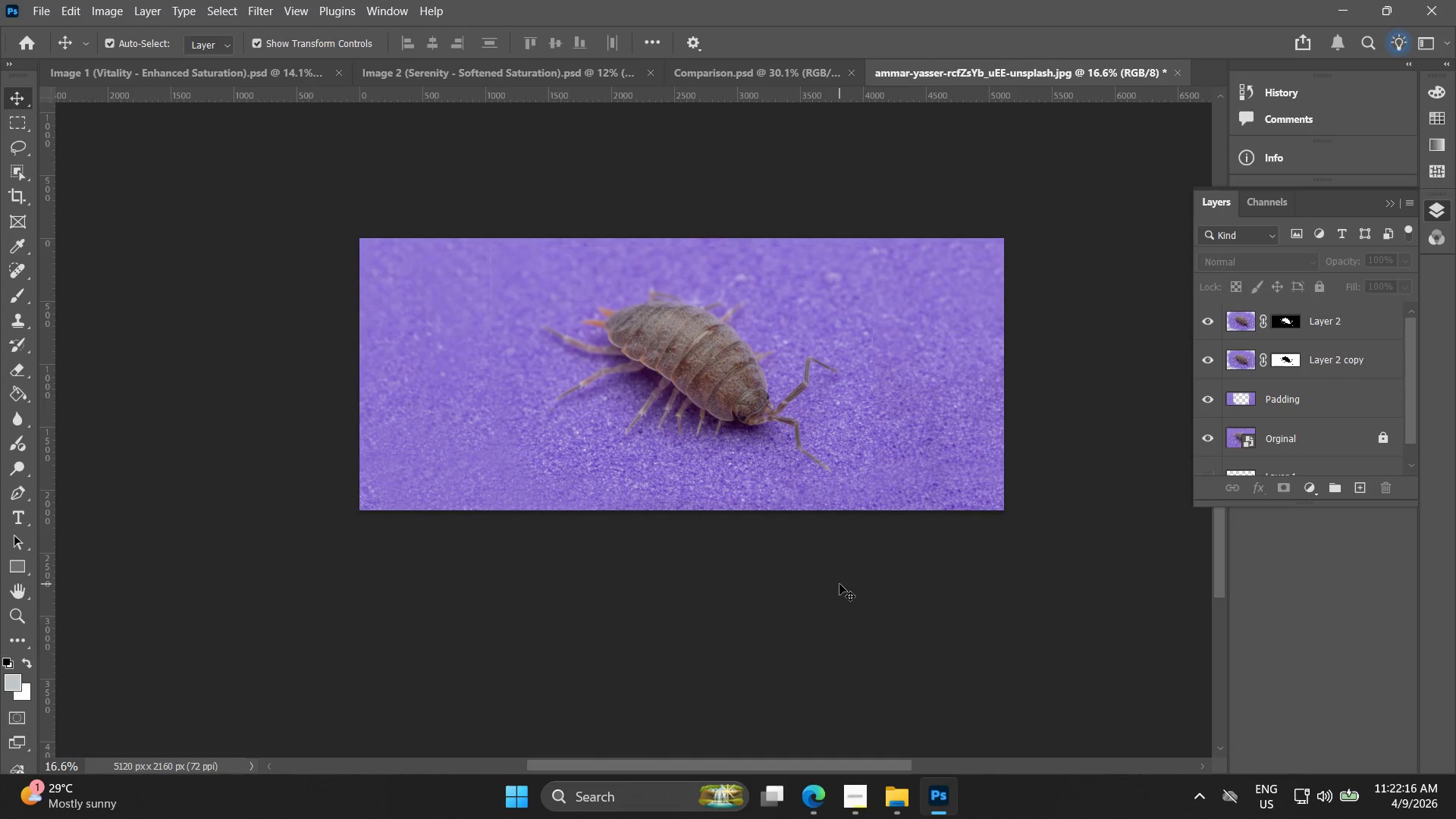 
left_click_drag(start_coordinate=[863, 587], to_coordinate=[843, 585])
 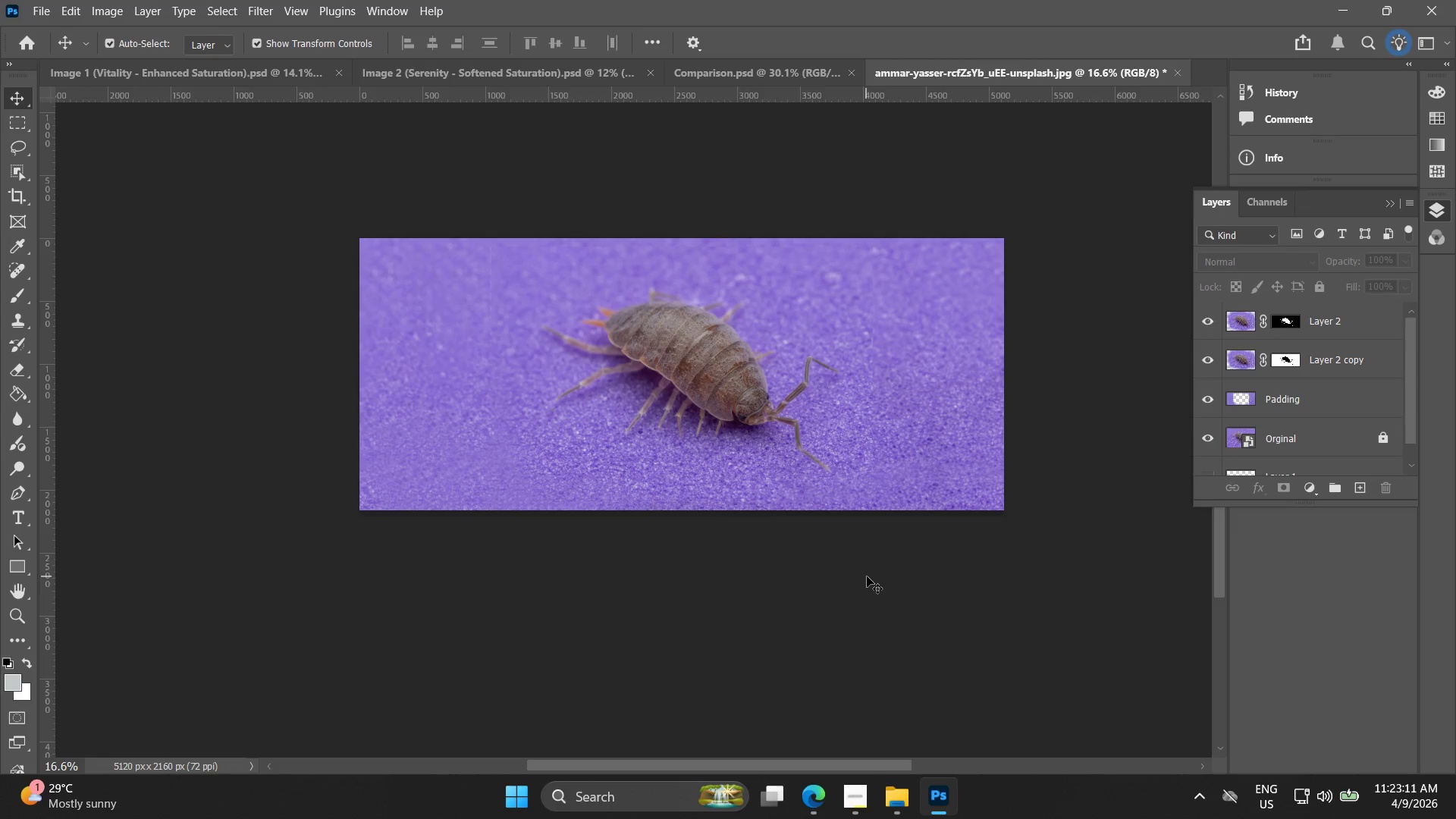 
wait(61.06)
 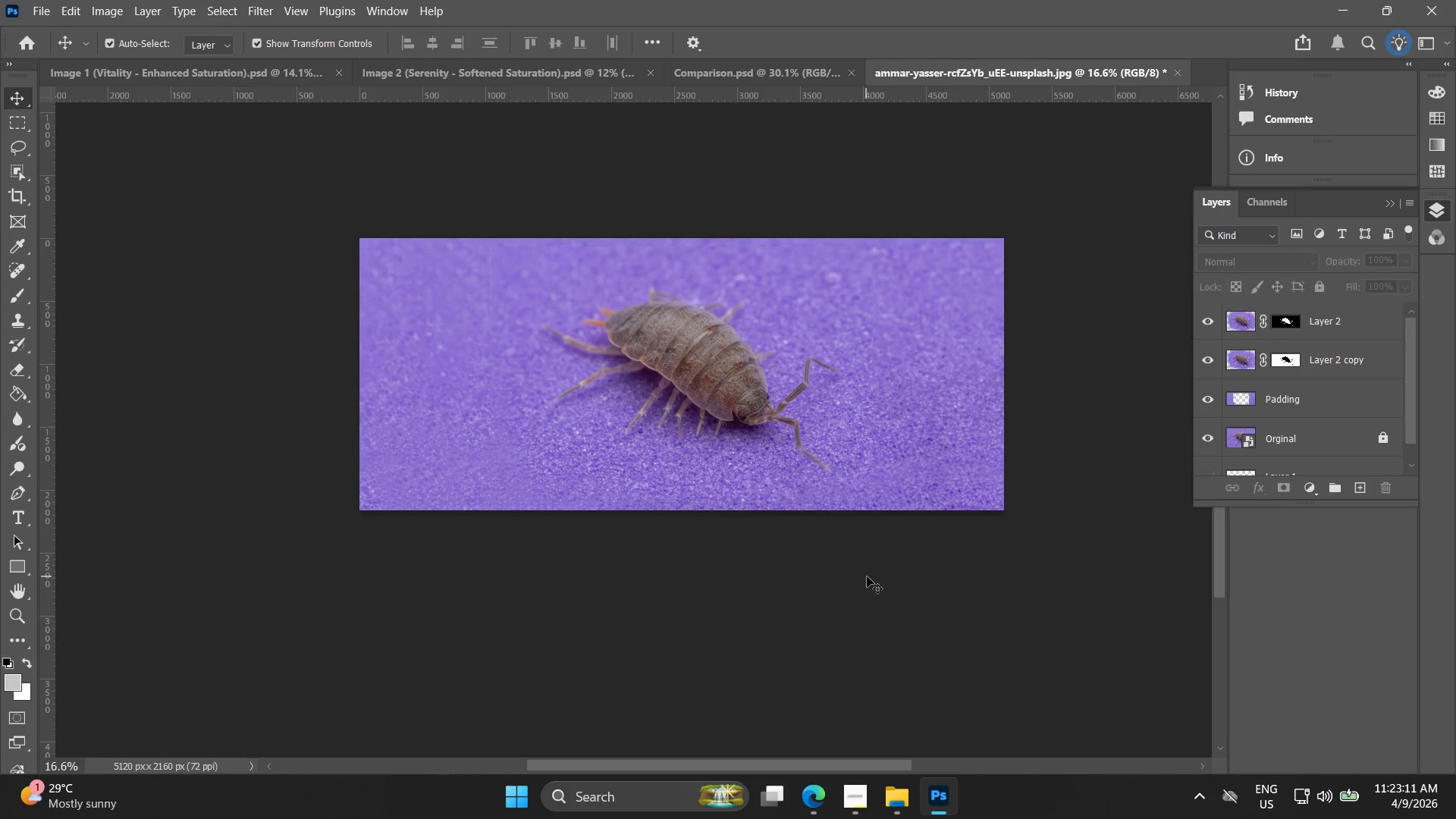 
left_click([905, 623])
 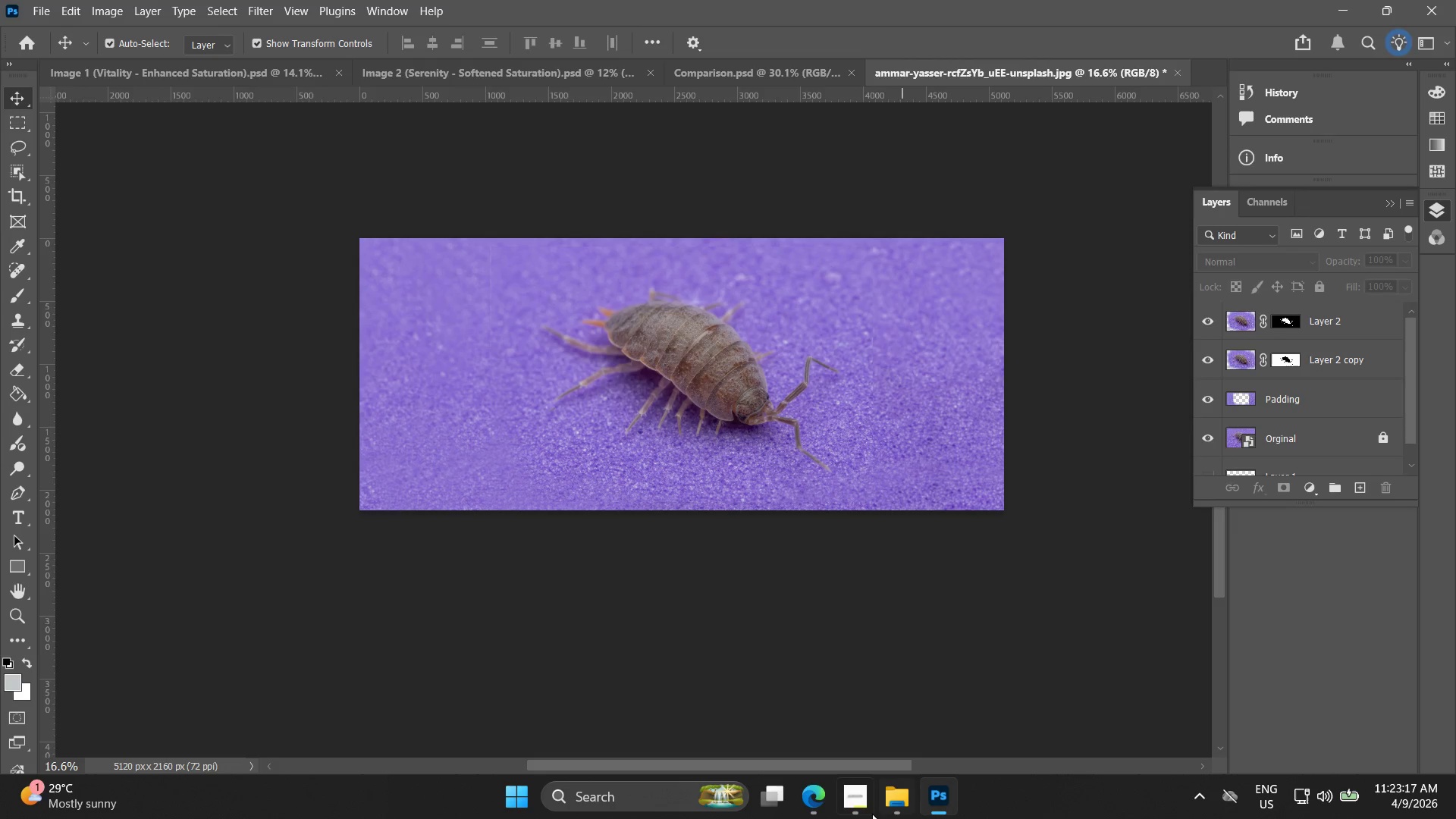 
left_click([858, 813])